 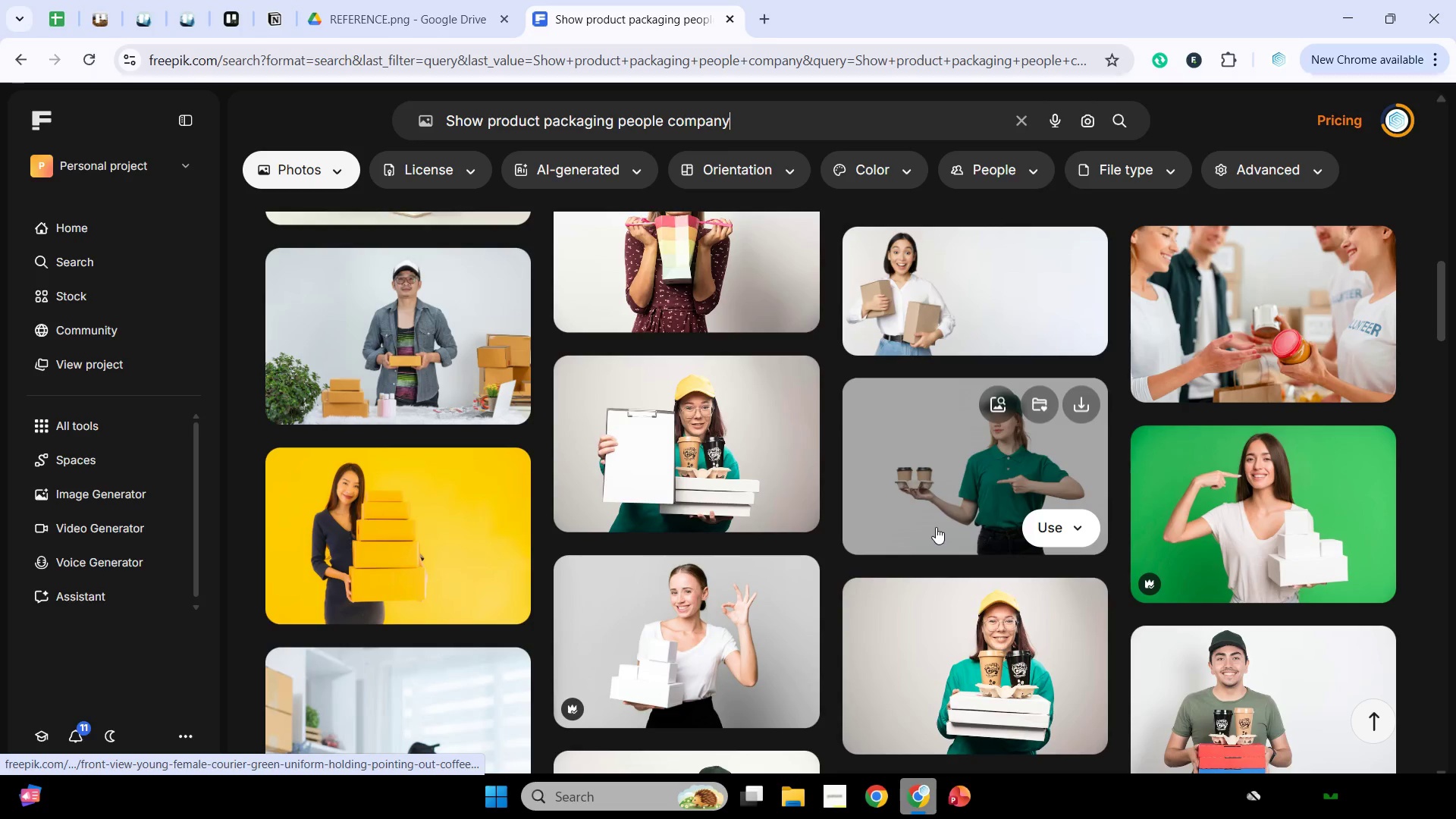 
scroll: coordinate [936, 527], scroll_direction: down, amount: 4.0
 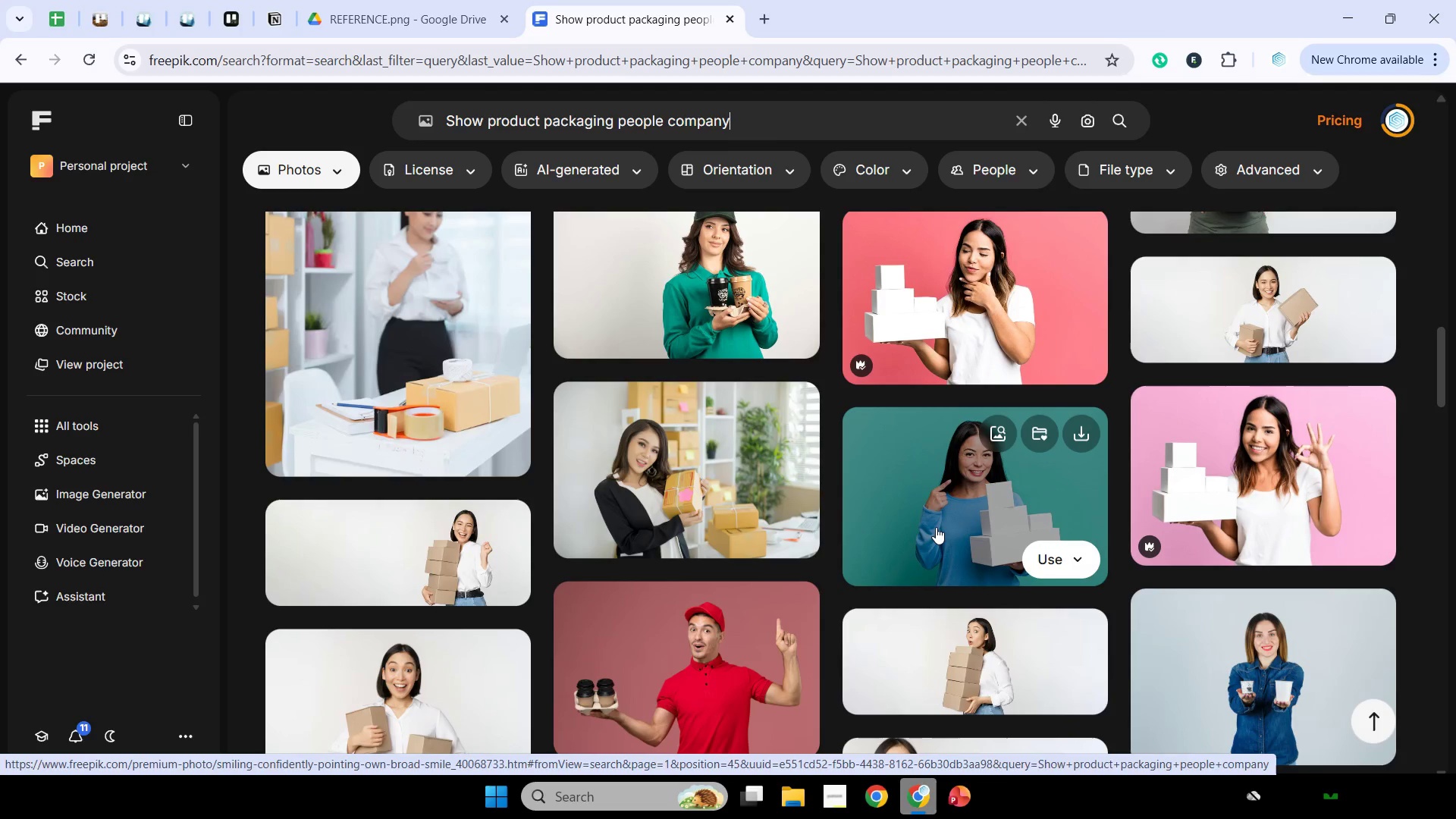 
wait(12.73)
 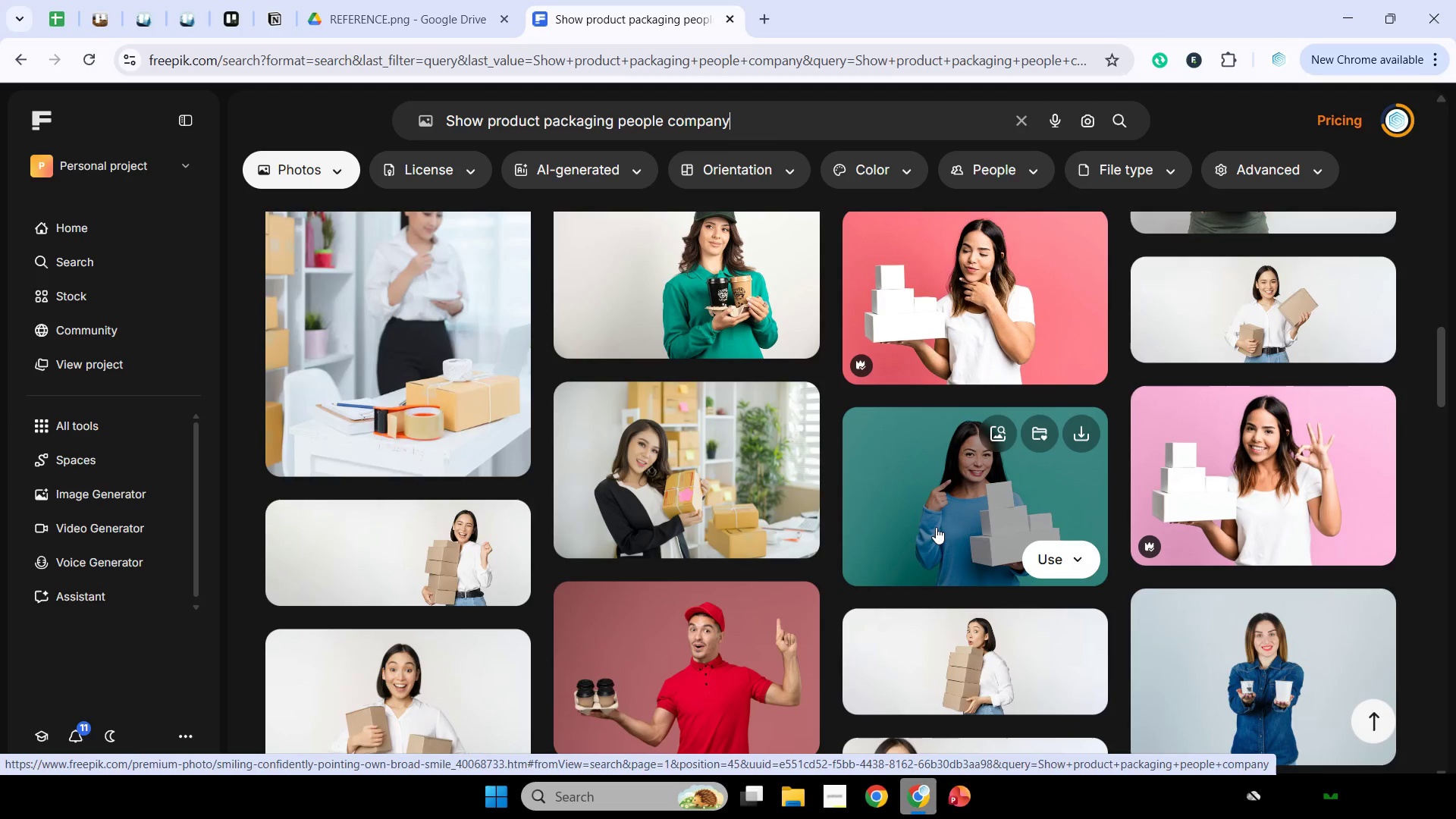 
scroll: coordinate [936, 526], scroll_direction: down, amount: 10.0
 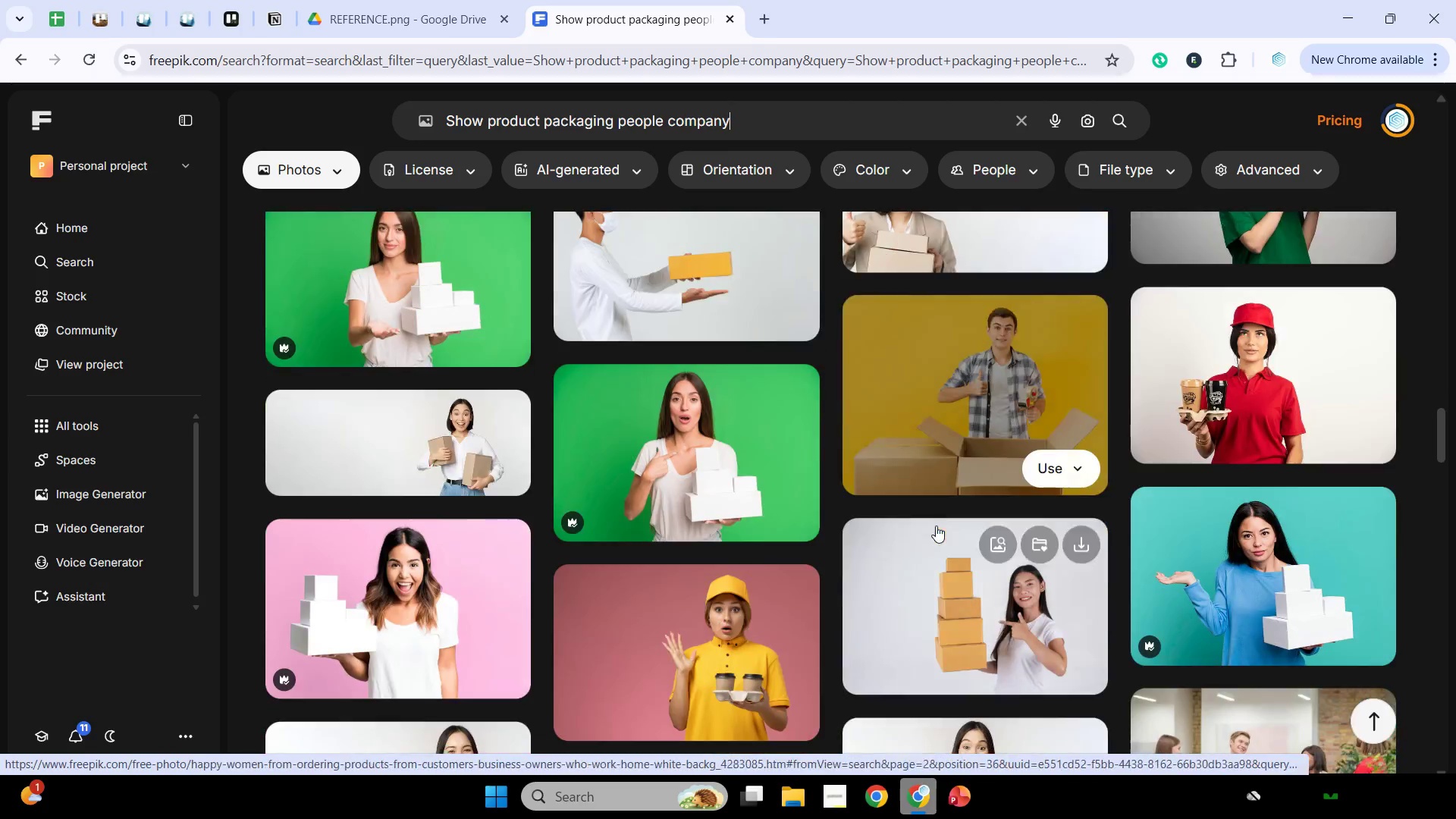 
scroll: coordinate [937, 523], scroll_direction: down, amount: 3.0
 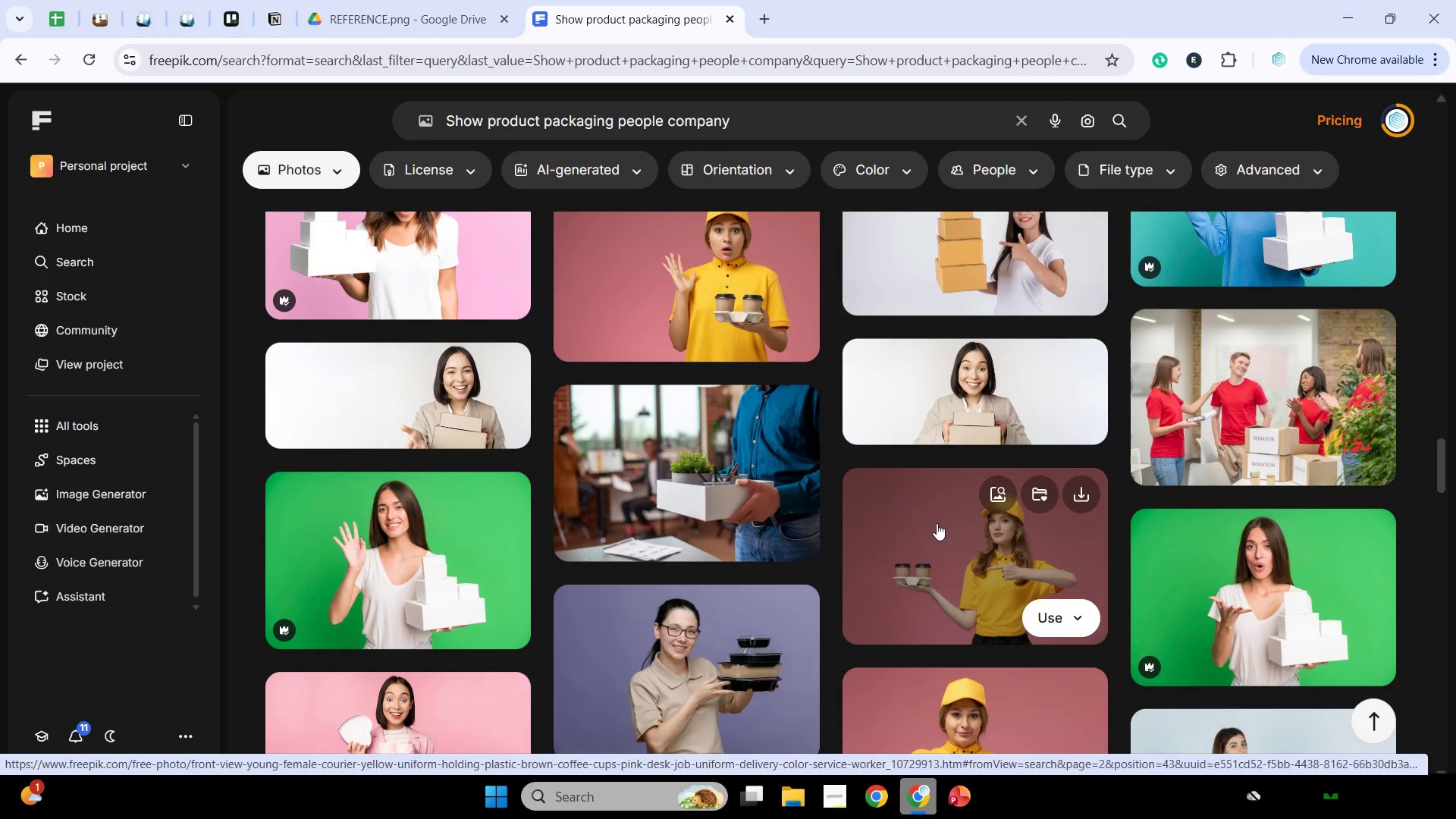 
wait(70.36)
 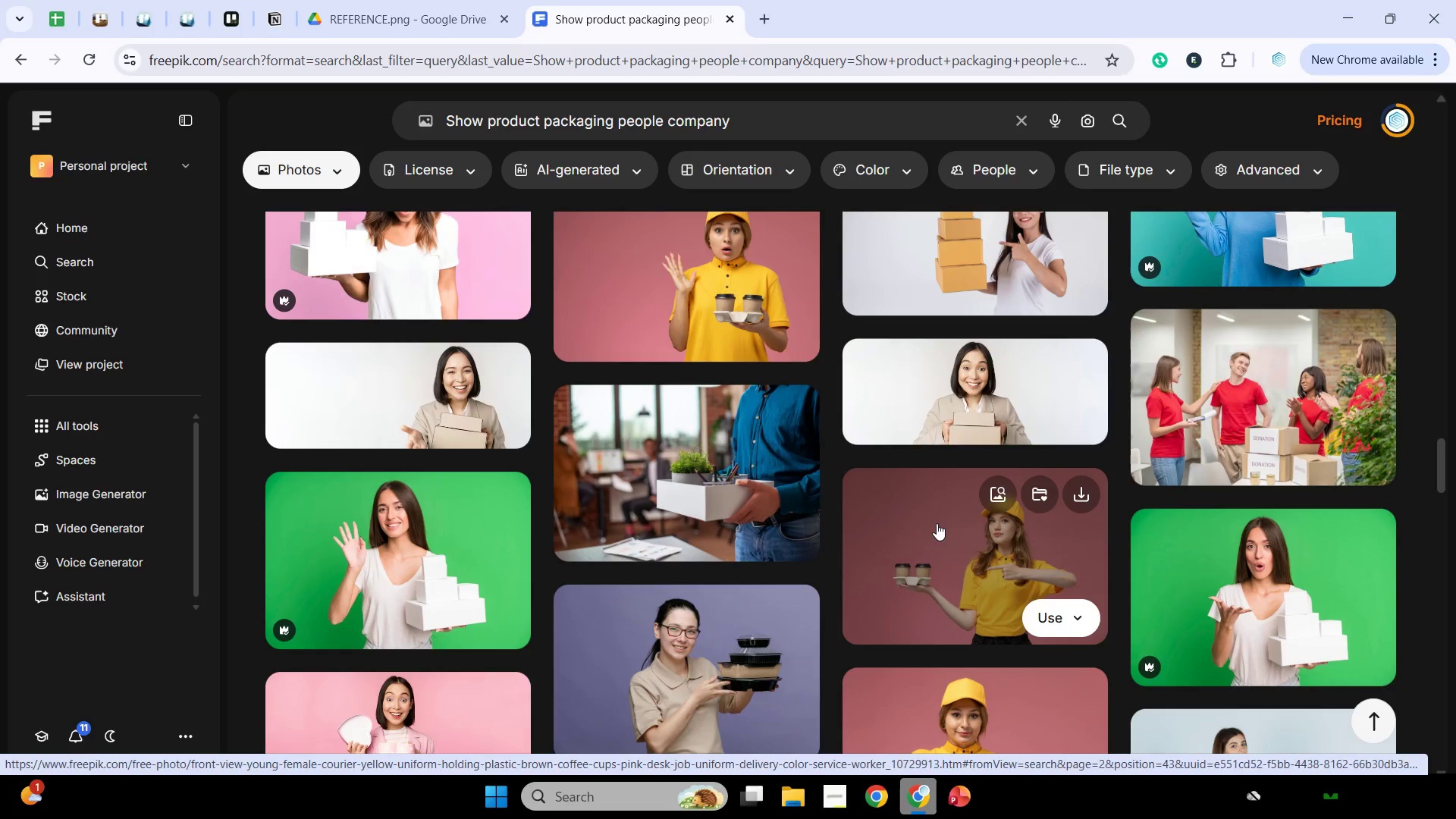 
scroll: coordinate [963, 501], scroll_direction: down, amount: 18.0
 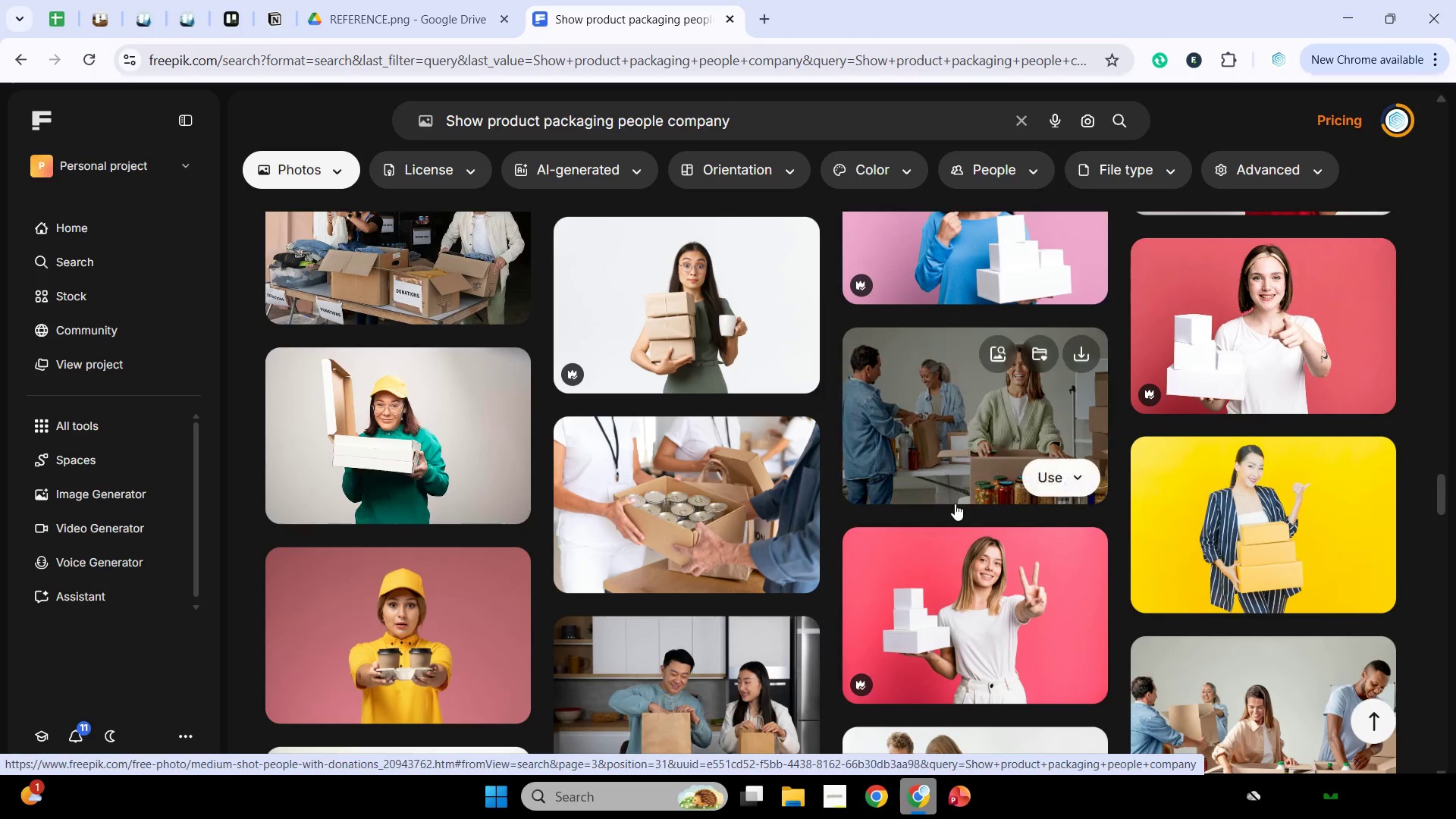 
left_click([649, 312])
 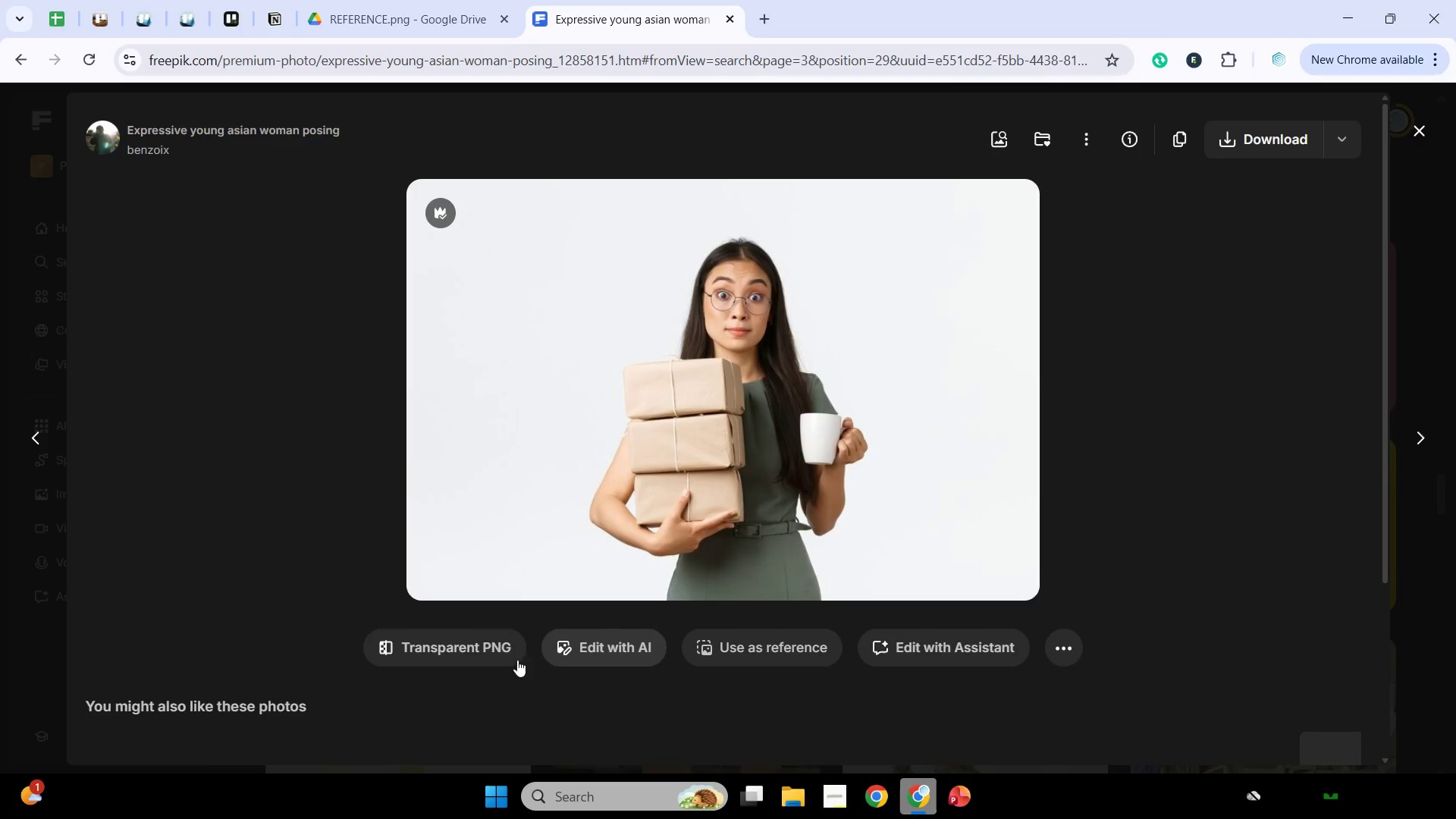 
left_click([490, 661])
 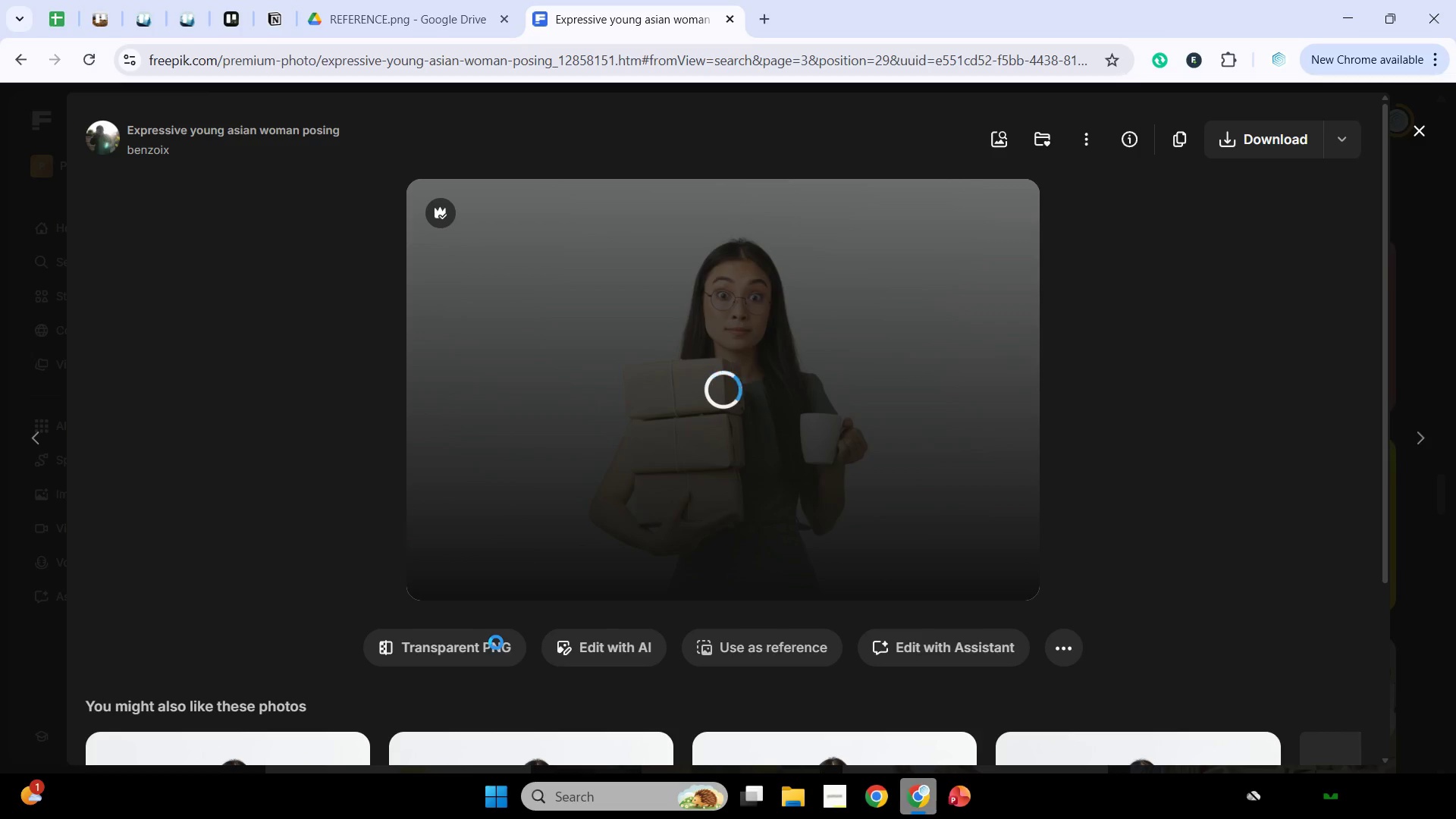 
scroll: coordinate [500, 635], scroll_direction: down, amount: 3.0
 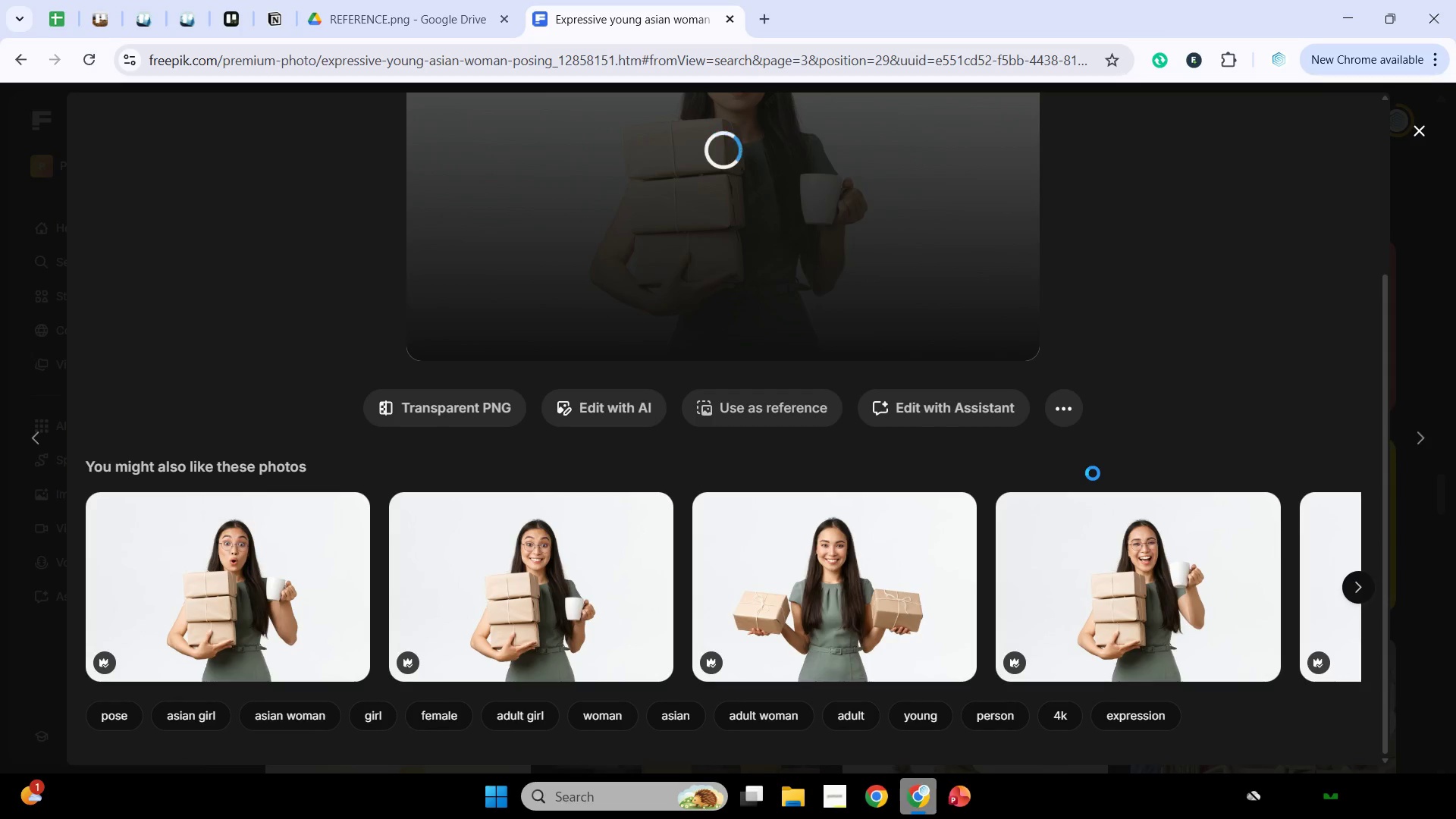 
scroll: coordinate [1093, 473], scroll_direction: up, amount: 2.0
 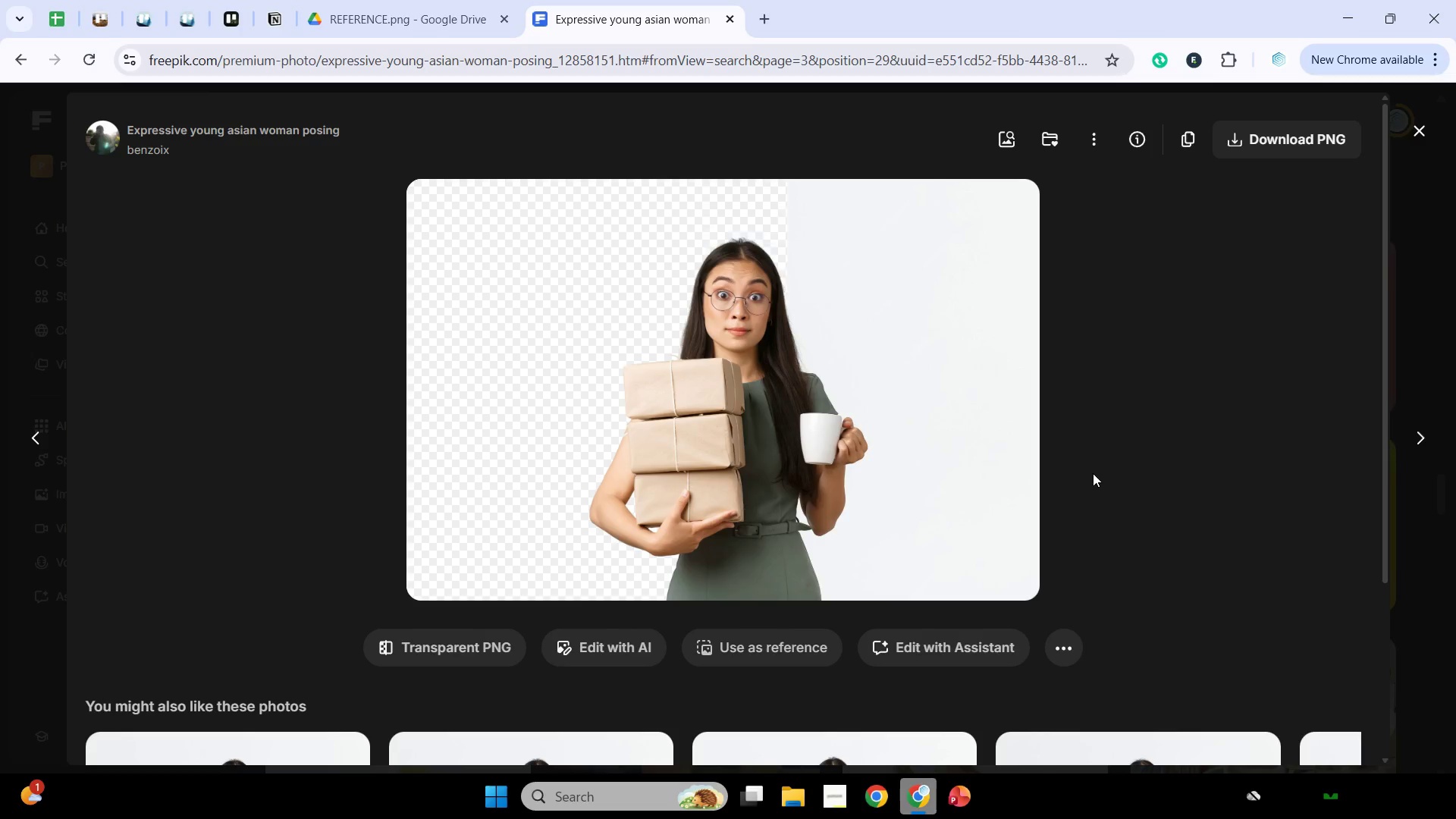 
wait(5.74)
 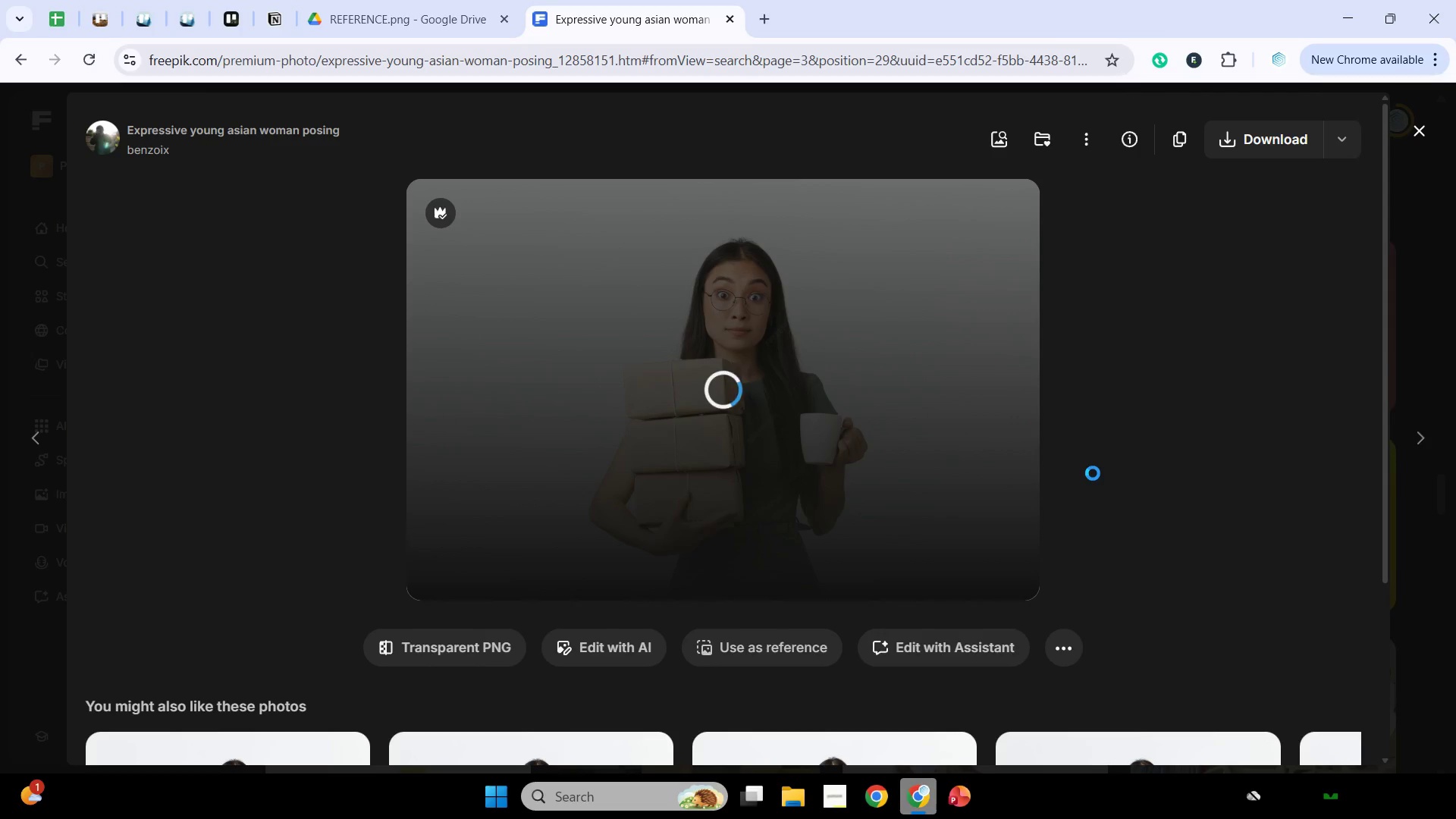 
left_click([1271, 143])
 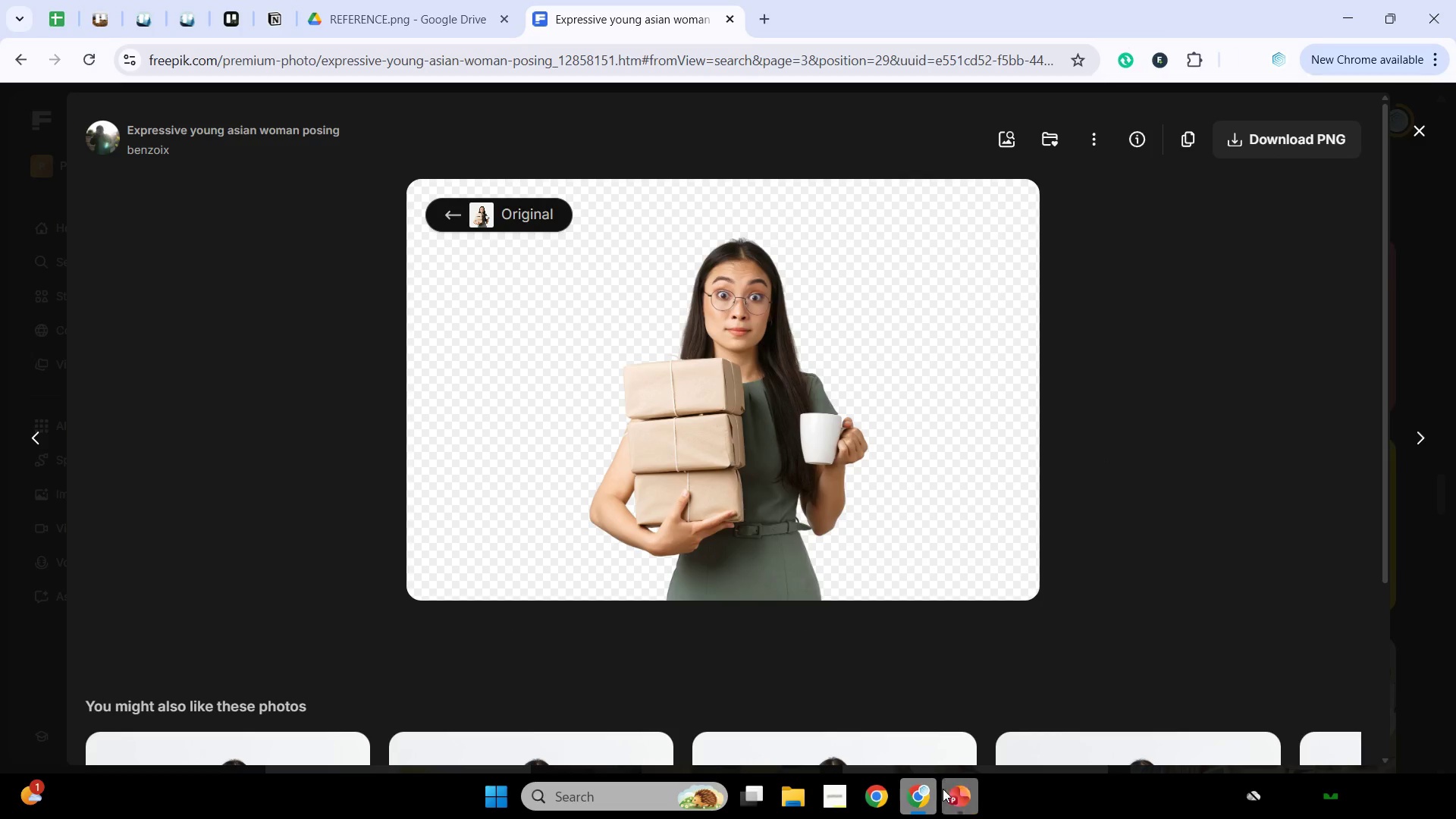 
left_click([944, 799])
 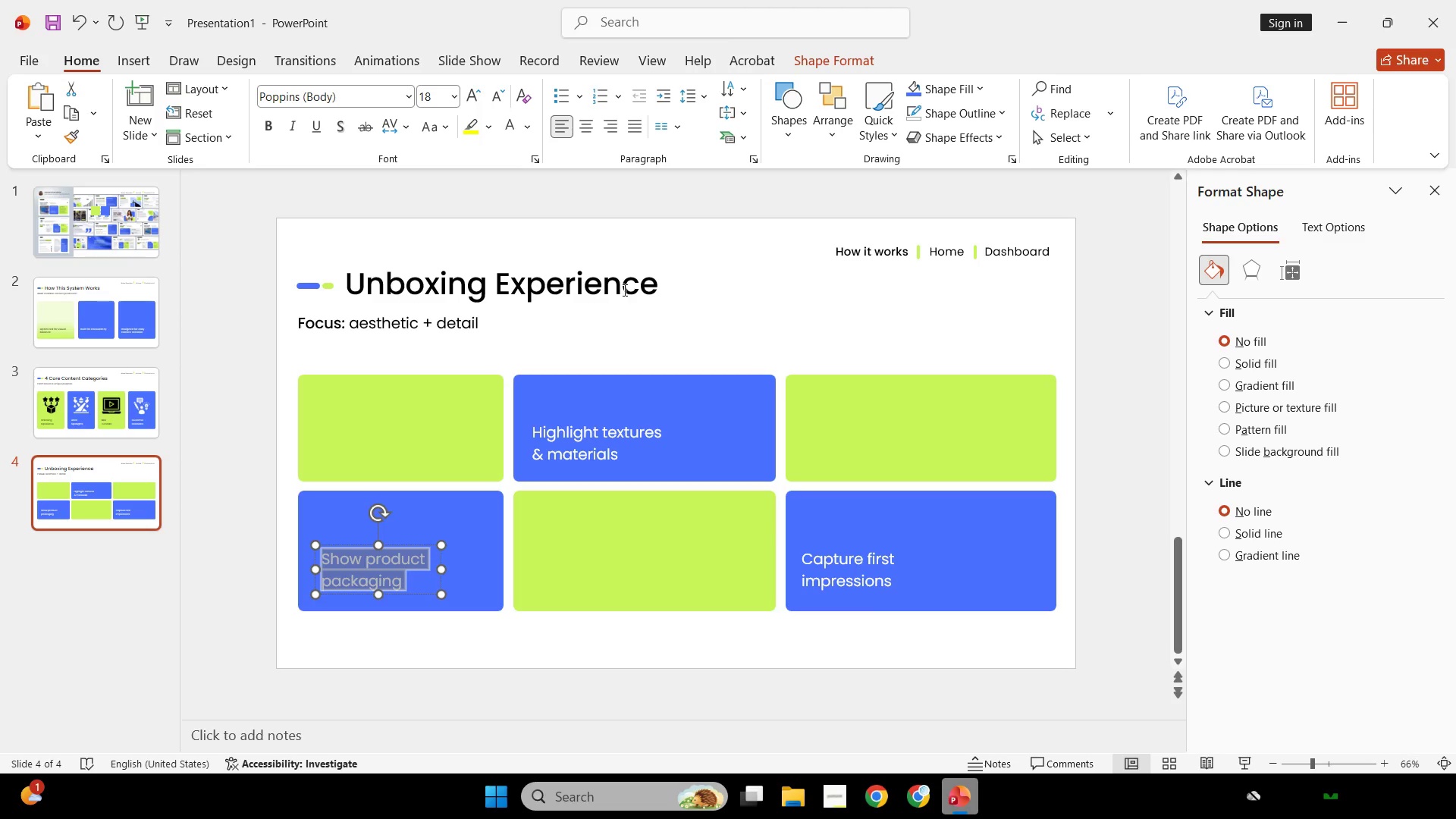 
left_click([702, 249])
 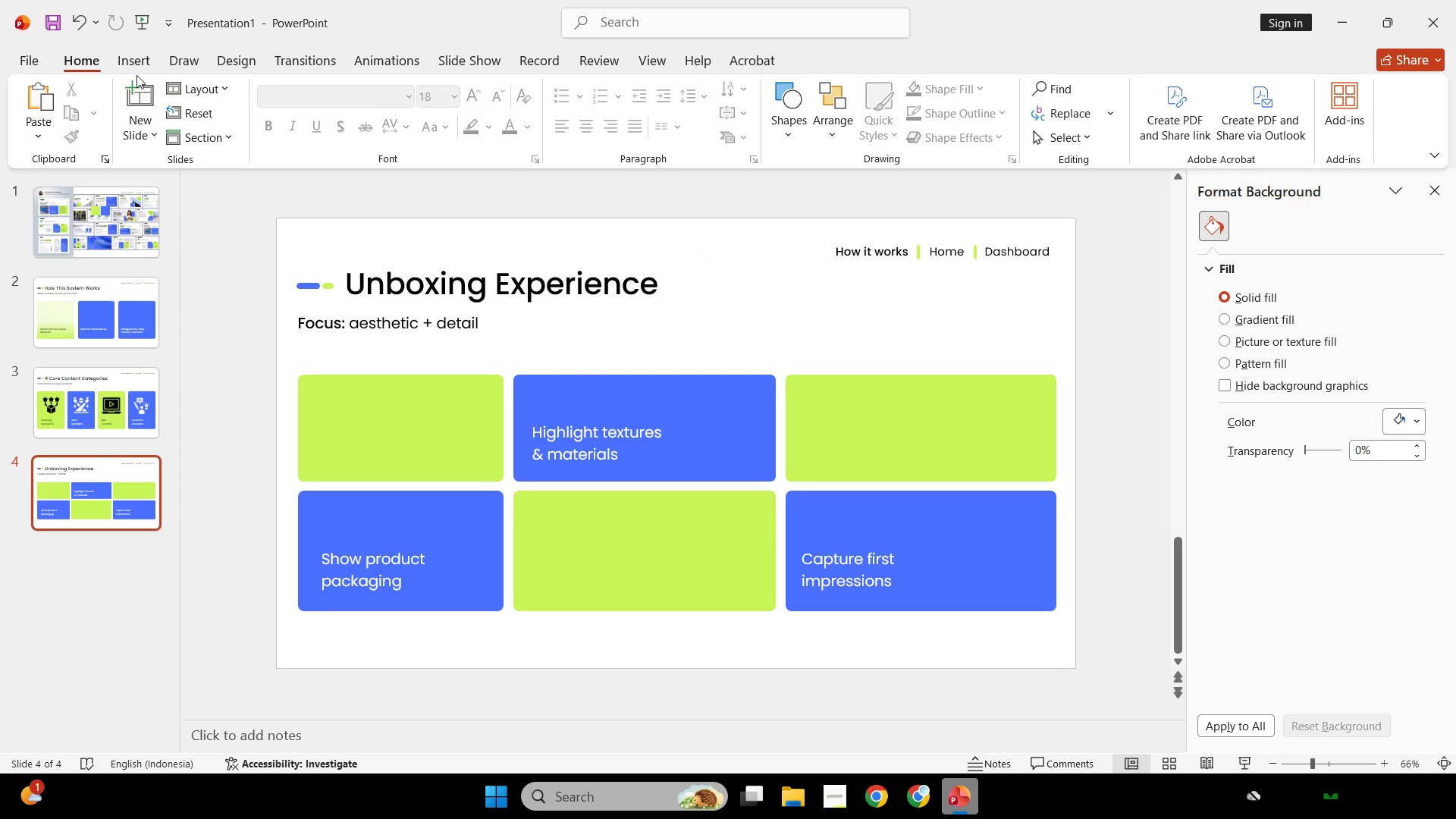 
left_click([132, 63])
 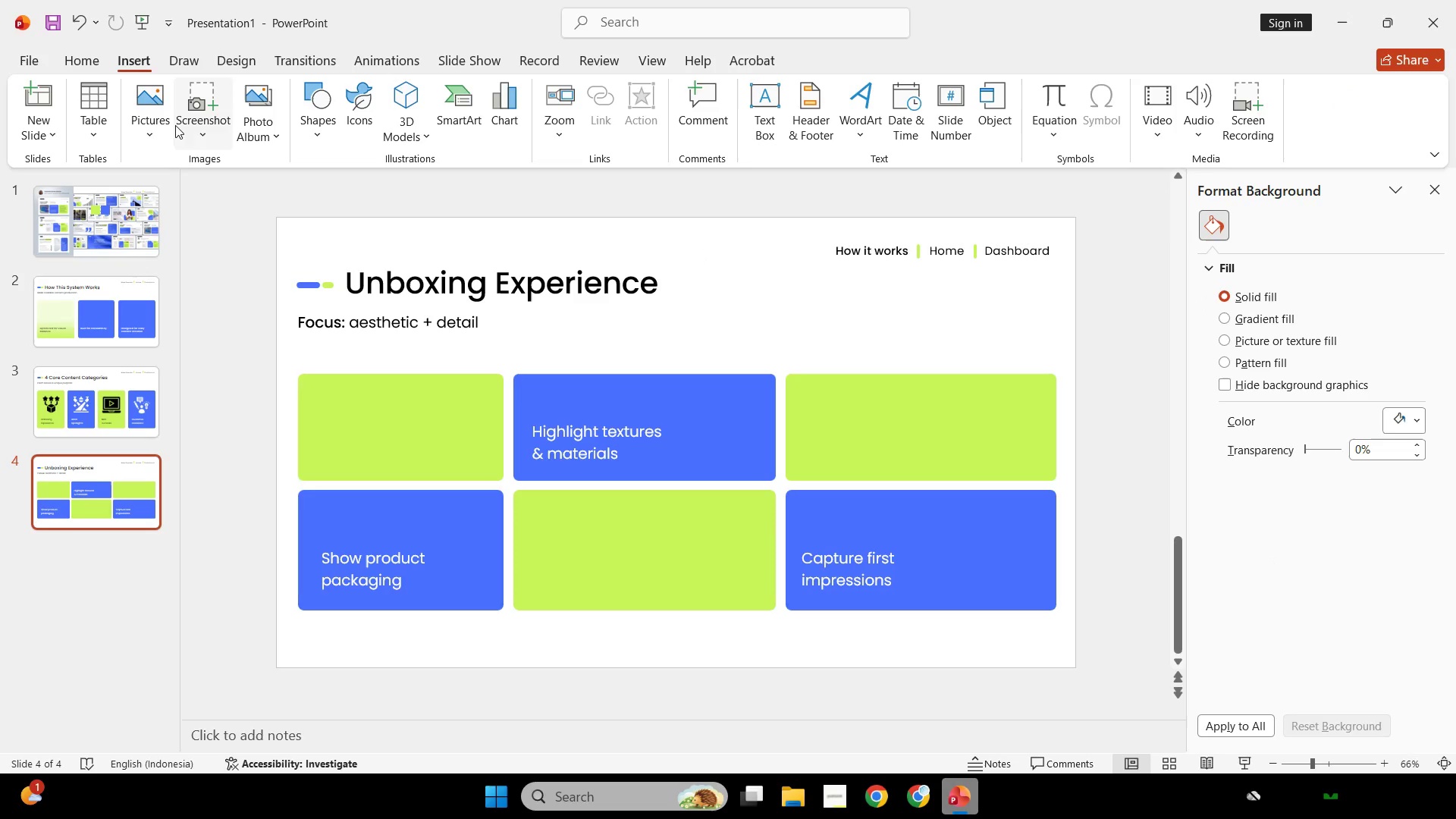 
left_click([169, 123])
 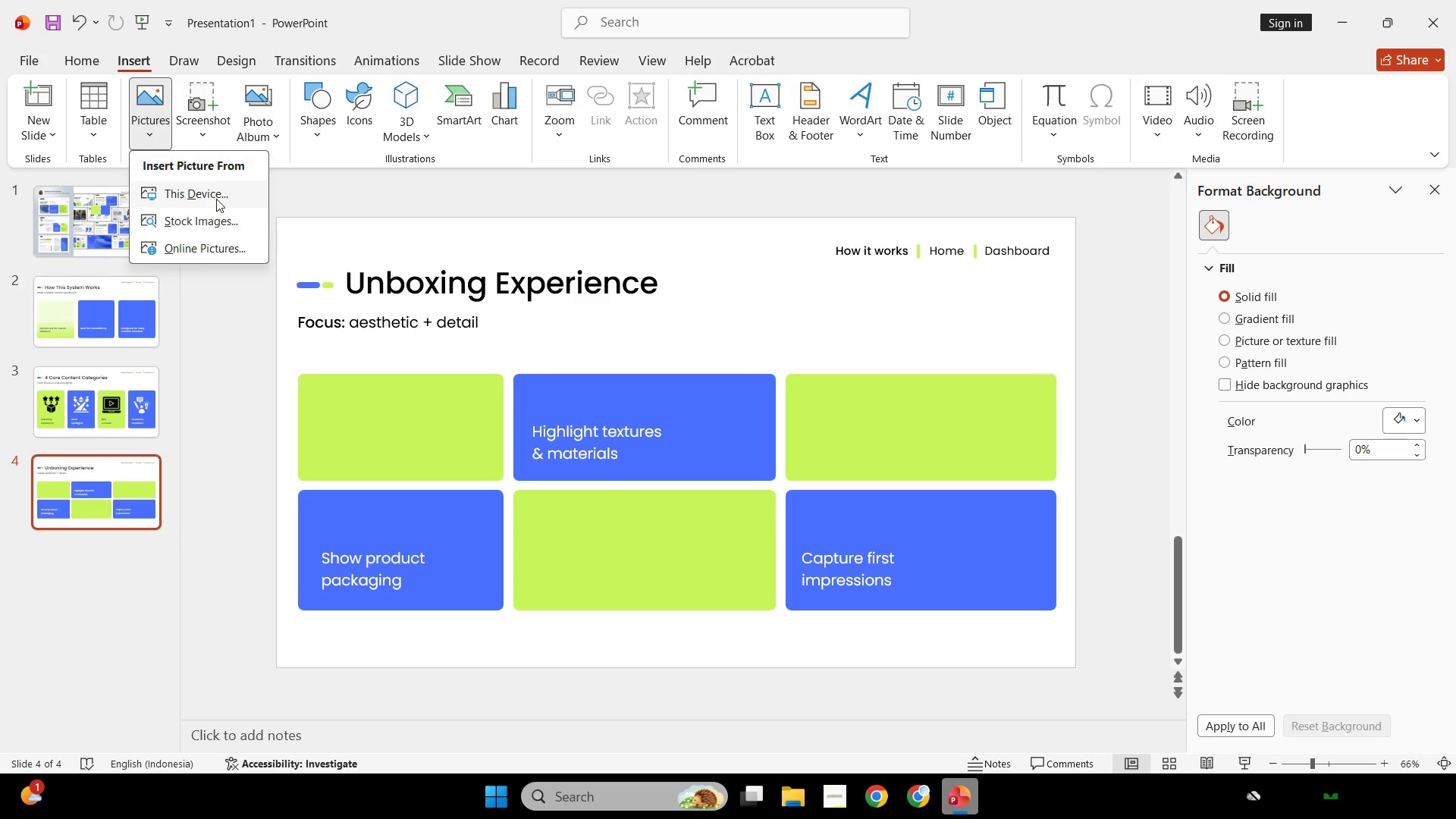 
left_click([218, 194])
 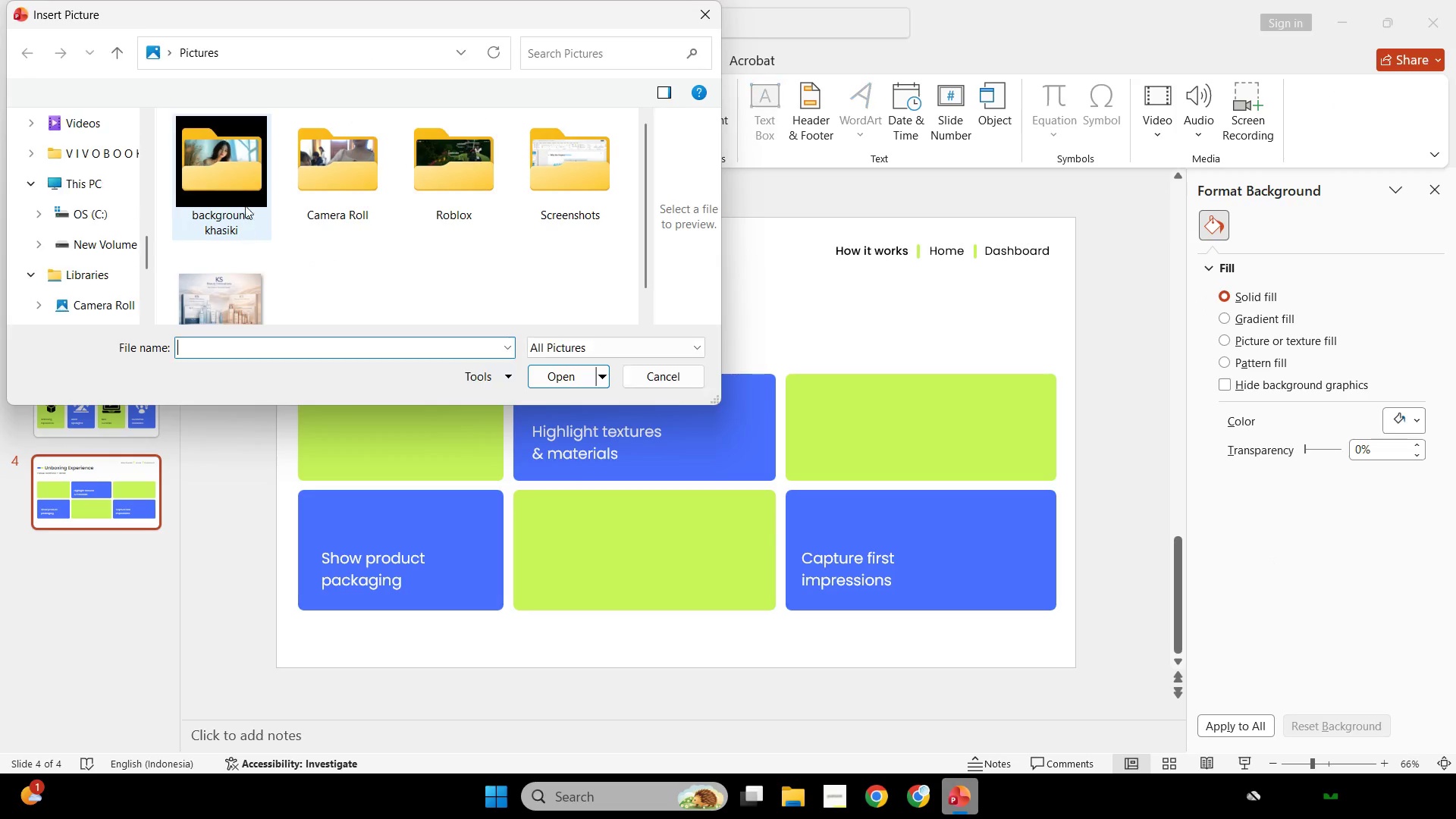 
scroll: coordinate [90, 204], scroll_direction: up, amount: 3.0
 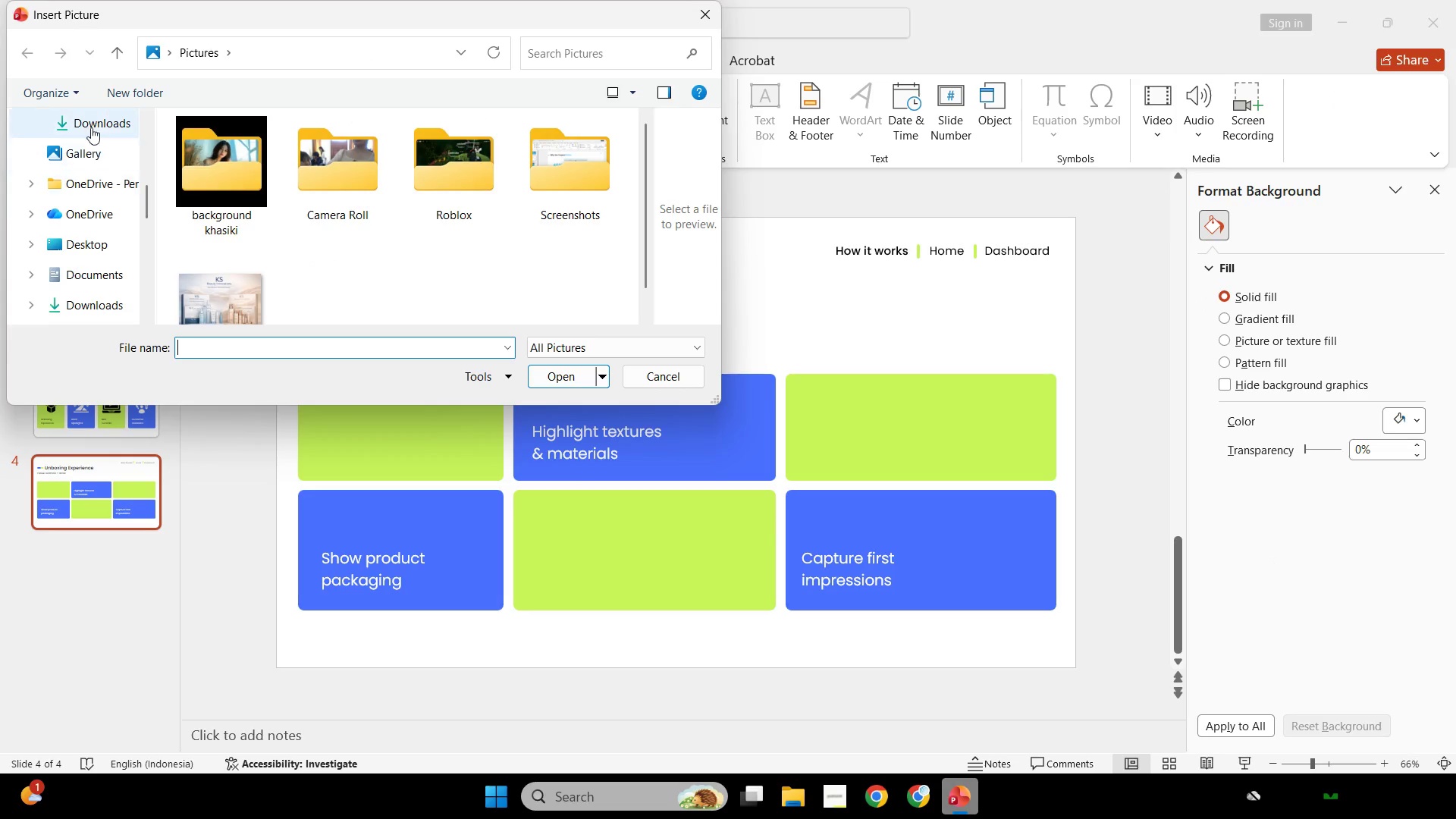 
left_click([91, 118])
 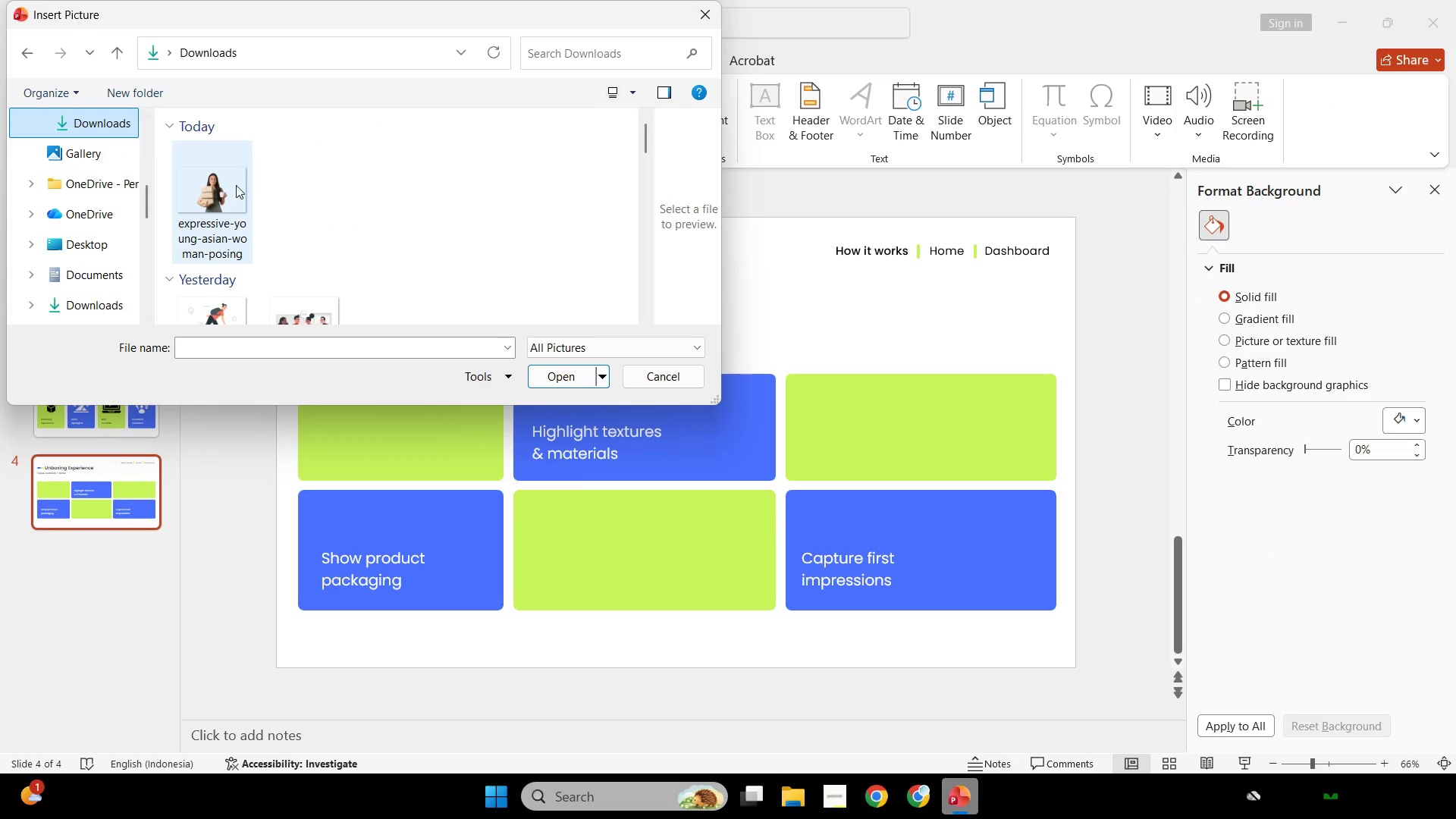 
double_click([236, 185])
 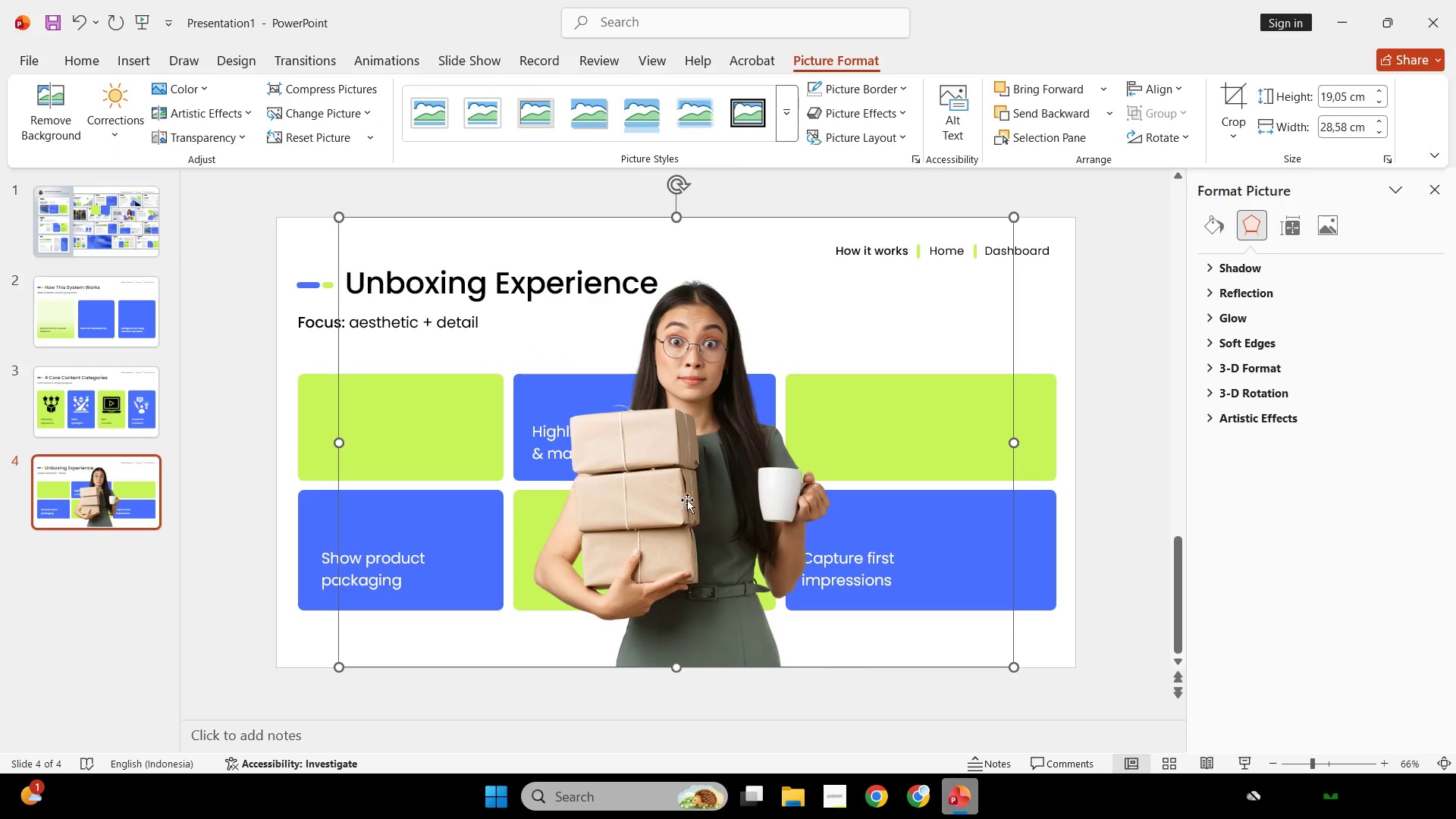 
hold_key(key=ShiftLeft, duration=0.52)
 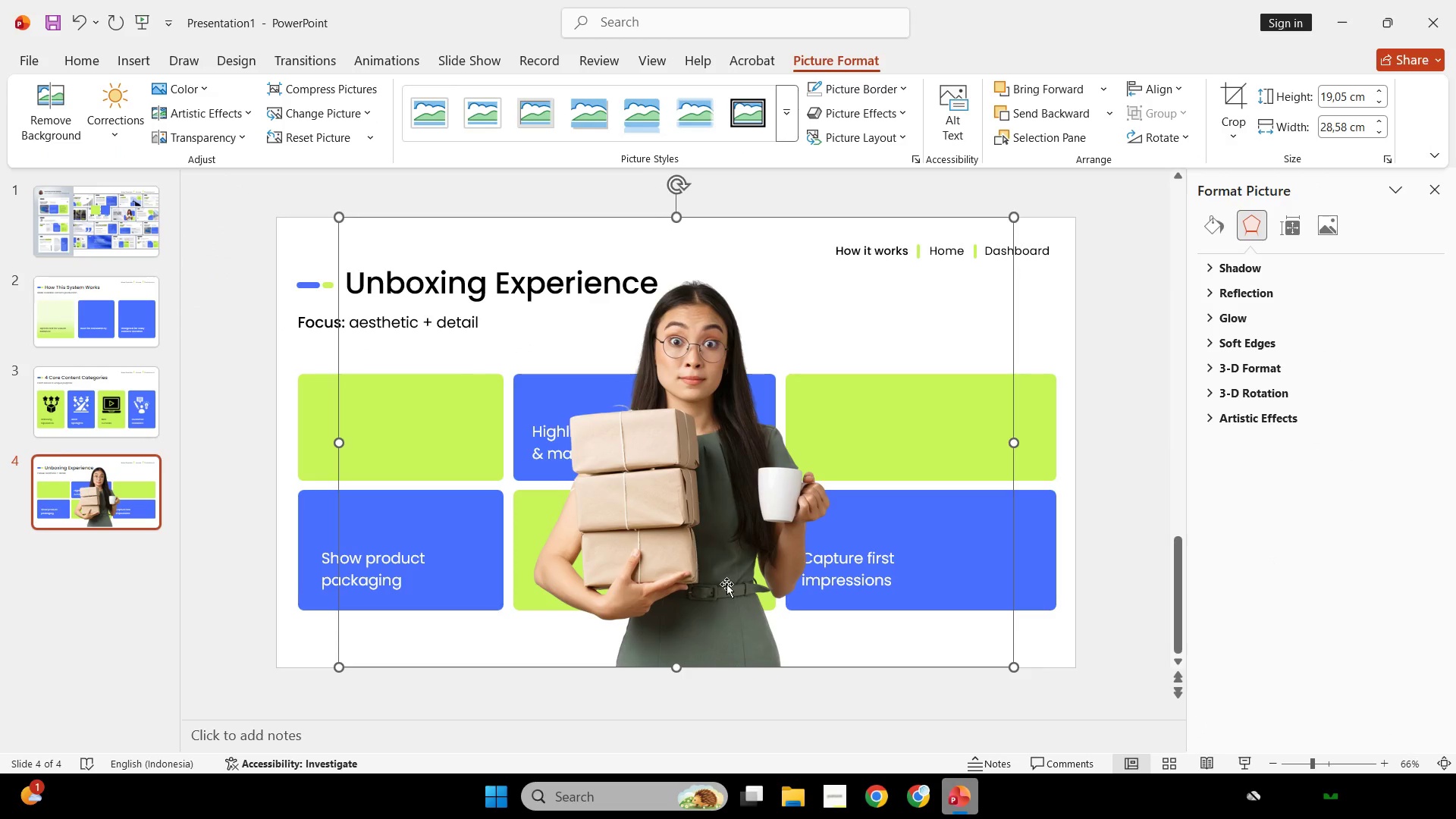 
hold_key(key=ShiftLeft, duration=0.66)
left_click_drag(start_coordinate=[720, 579], to_coordinate=[472, 567])
 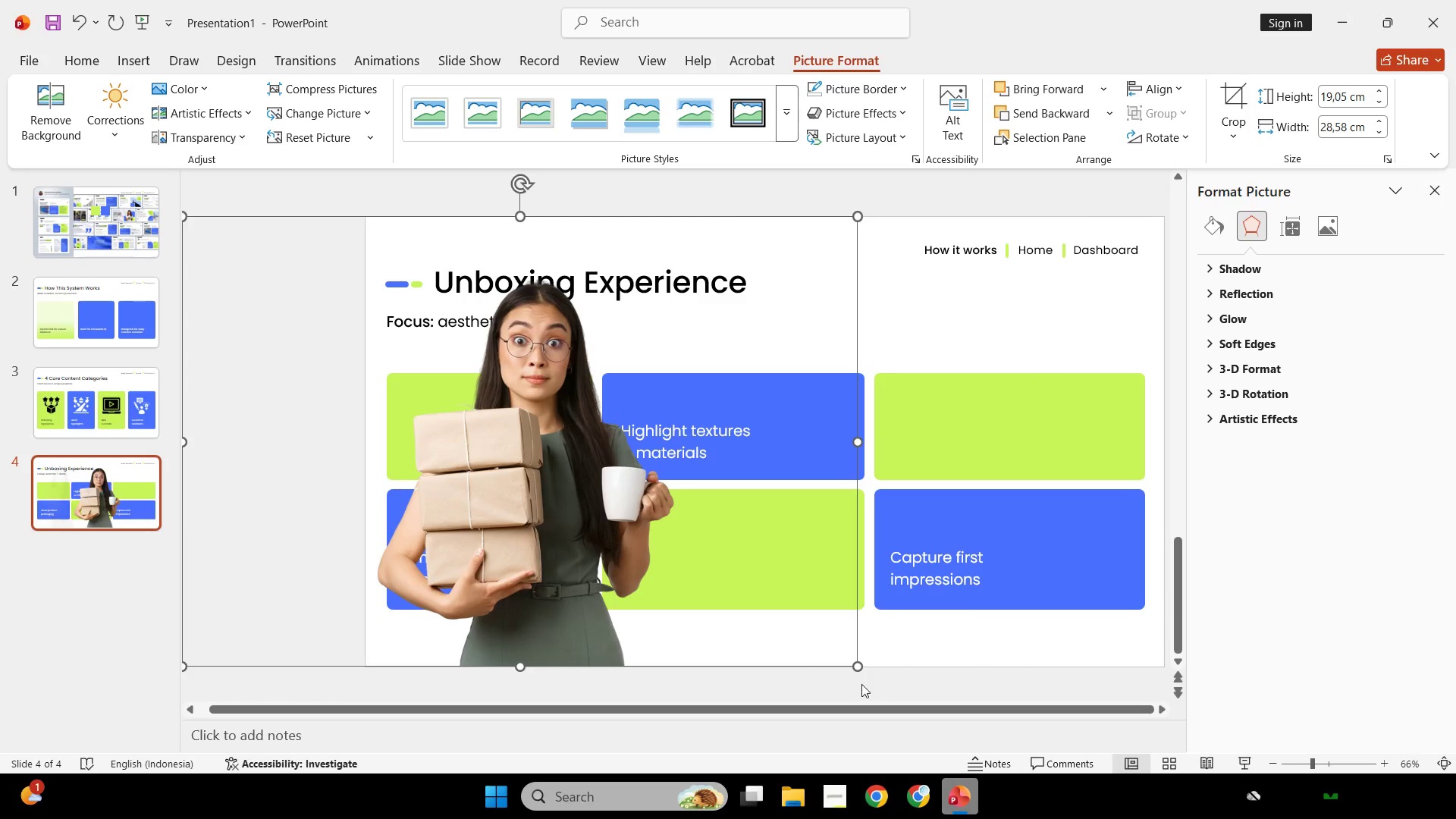 
hold_key(key=ShiftLeft, duration=1.99)
left_click_drag(start_coordinate=[859, 663], to_coordinate=[444, 372])
 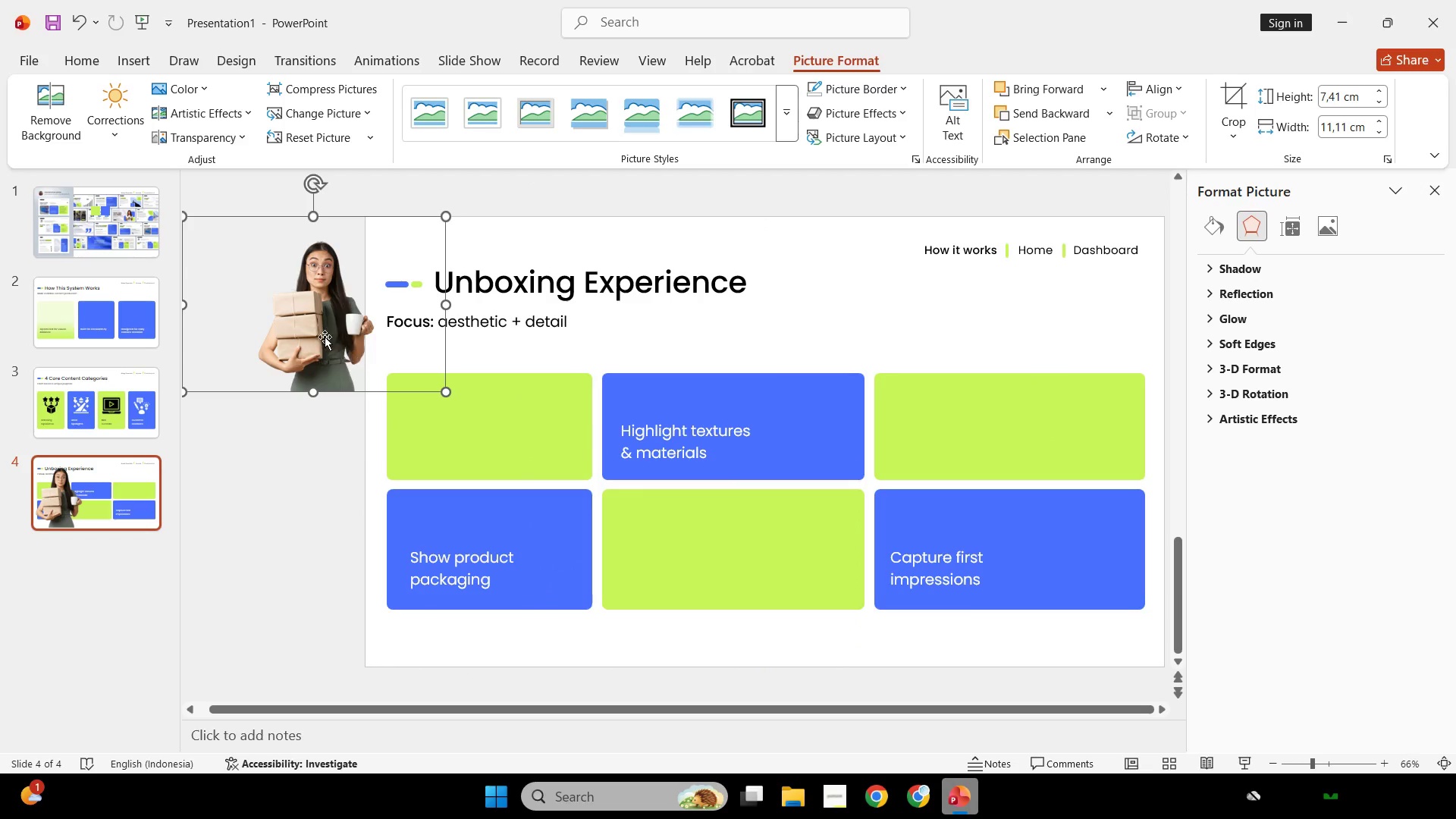 
left_click_drag(start_coordinate=[321, 330], to_coordinate=[542, 421])
 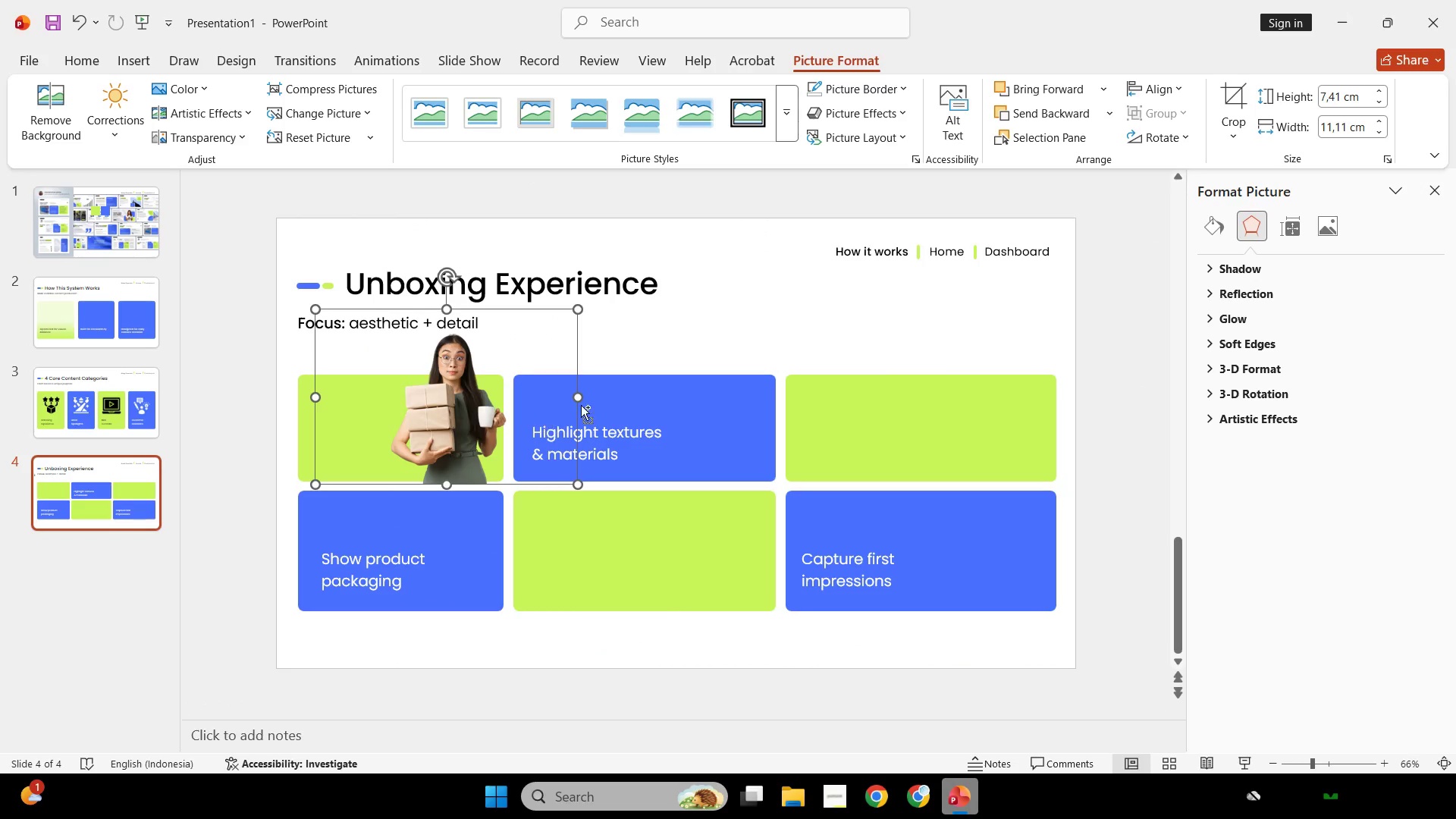 
key(Control+ControlLeft)
 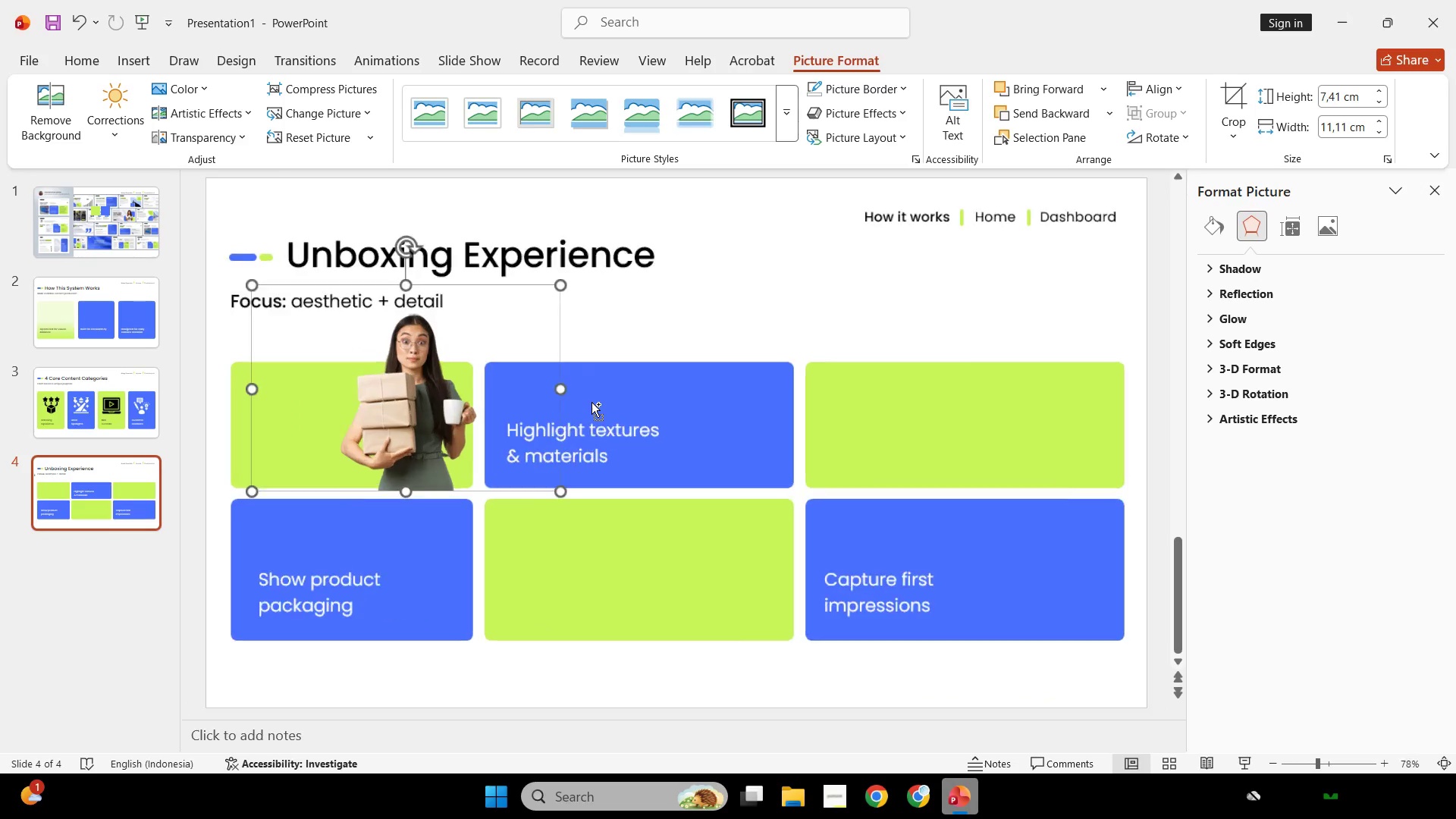 
hold_key(key=ShiftLeft, duration=1.58)
 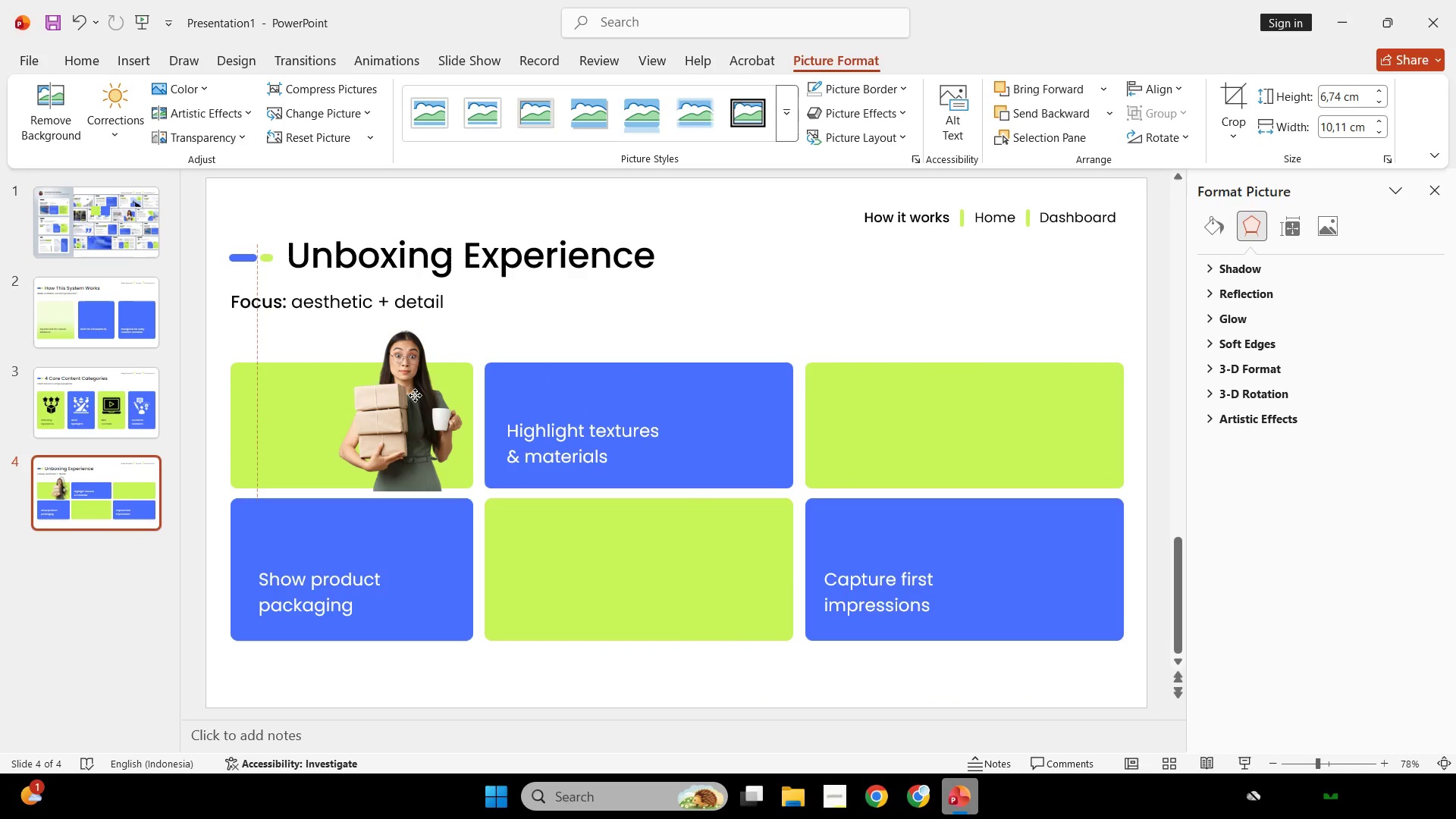 
scroll: coordinate [592, 402], scroll_direction: up, amount: 2.0
 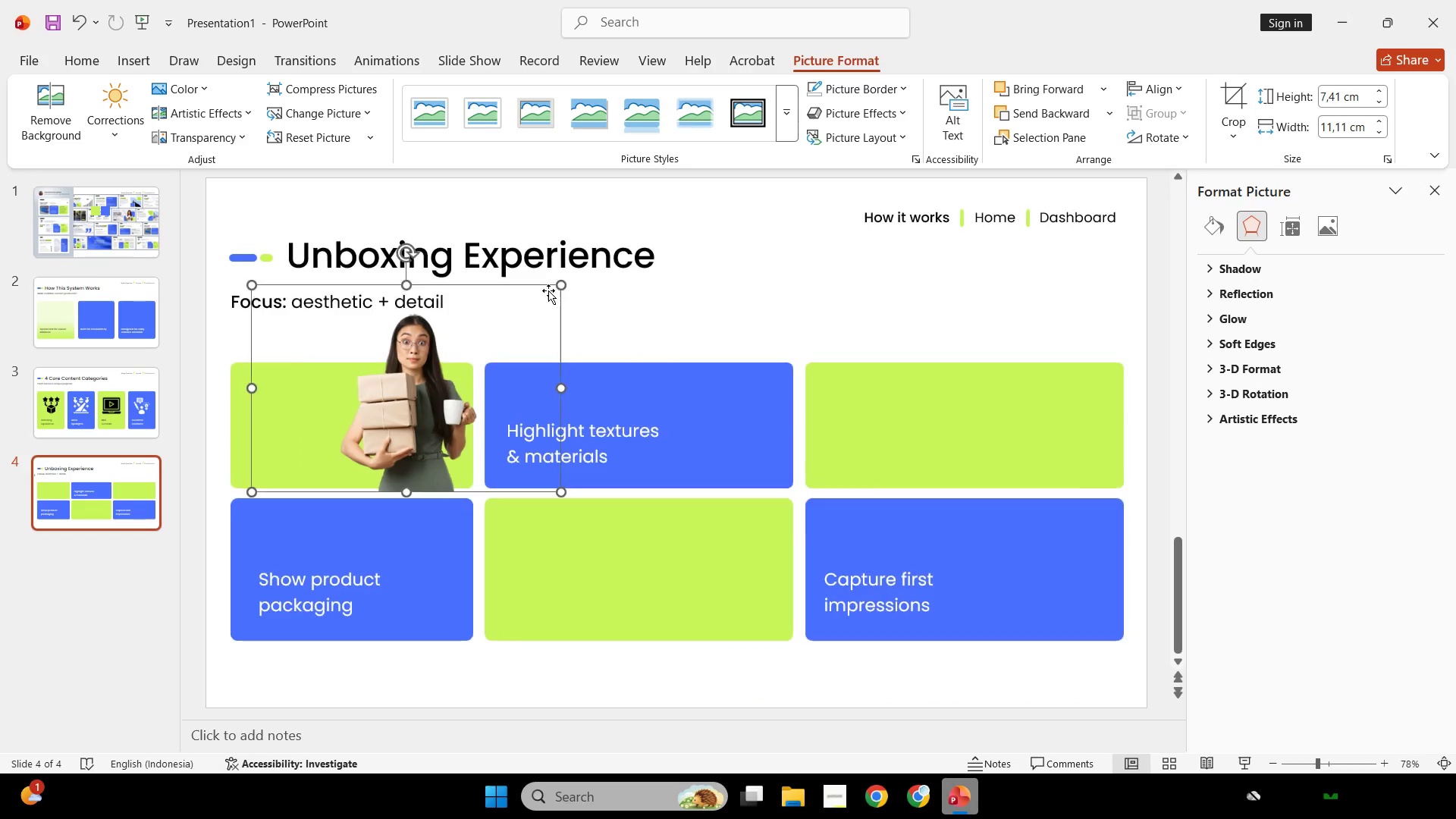 
left_click_drag(start_coordinate=[558, 285], to_coordinate=[532, 315])
 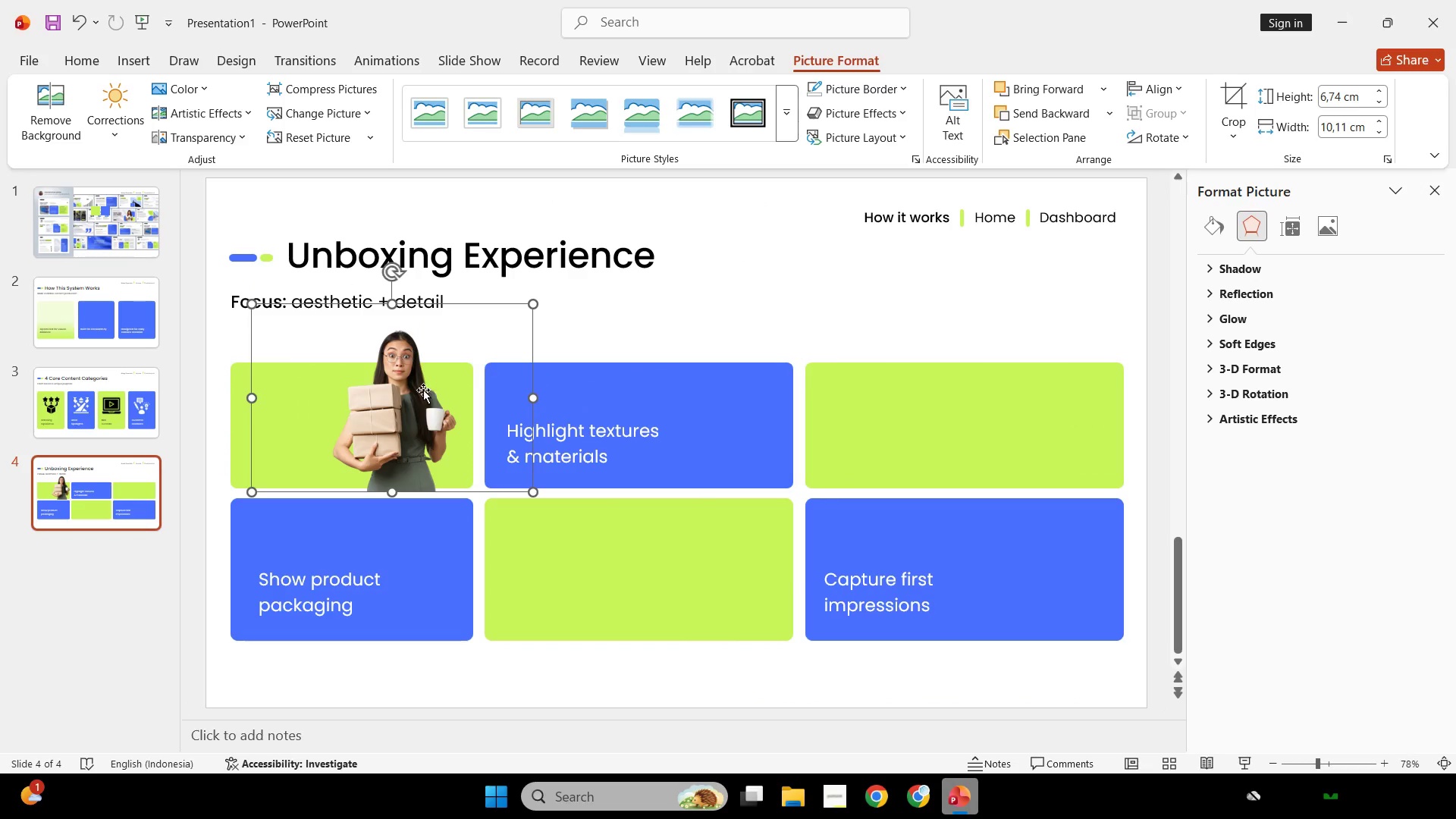 
hold_key(key=ShiftLeft, duration=0.59)
left_click_drag(start_coordinate=[410, 395], to_coordinate=[415, 395])
 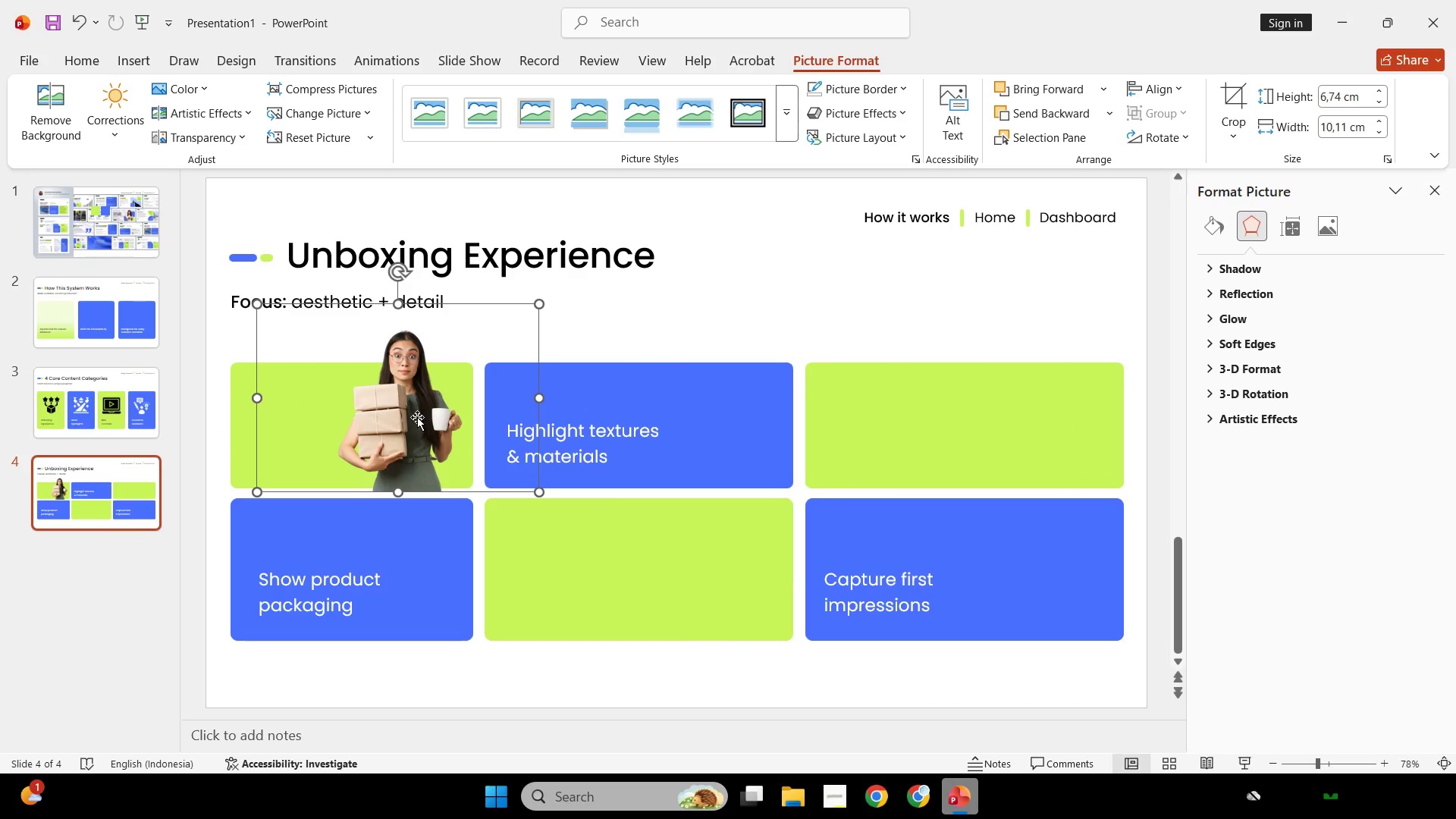 
left_click_drag(start_coordinate=[417, 417], to_coordinate=[431, 415])
 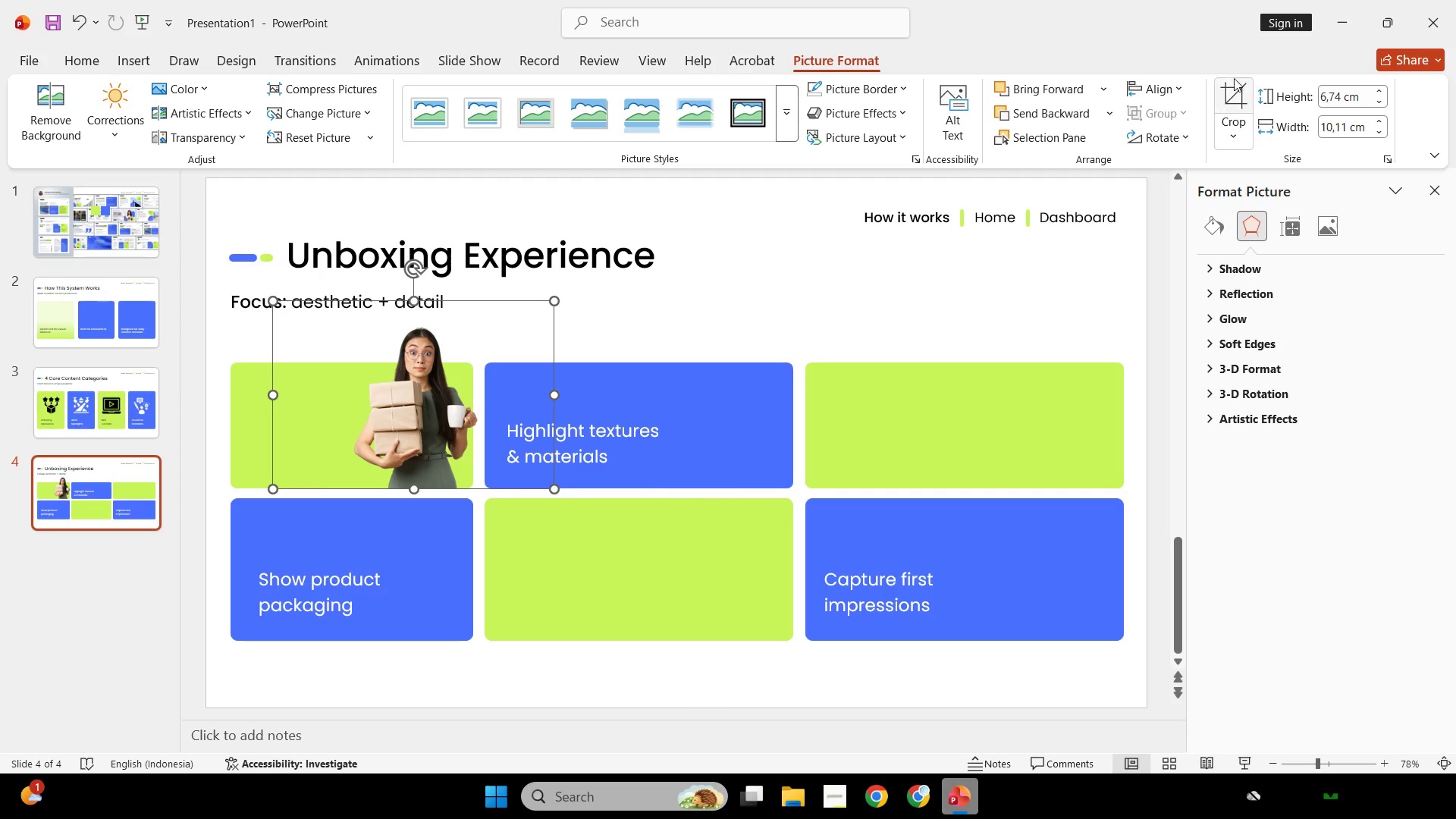 
left_click_drag(start_coordinate=[1233, 101], to_coordinate=[1238, 106])
 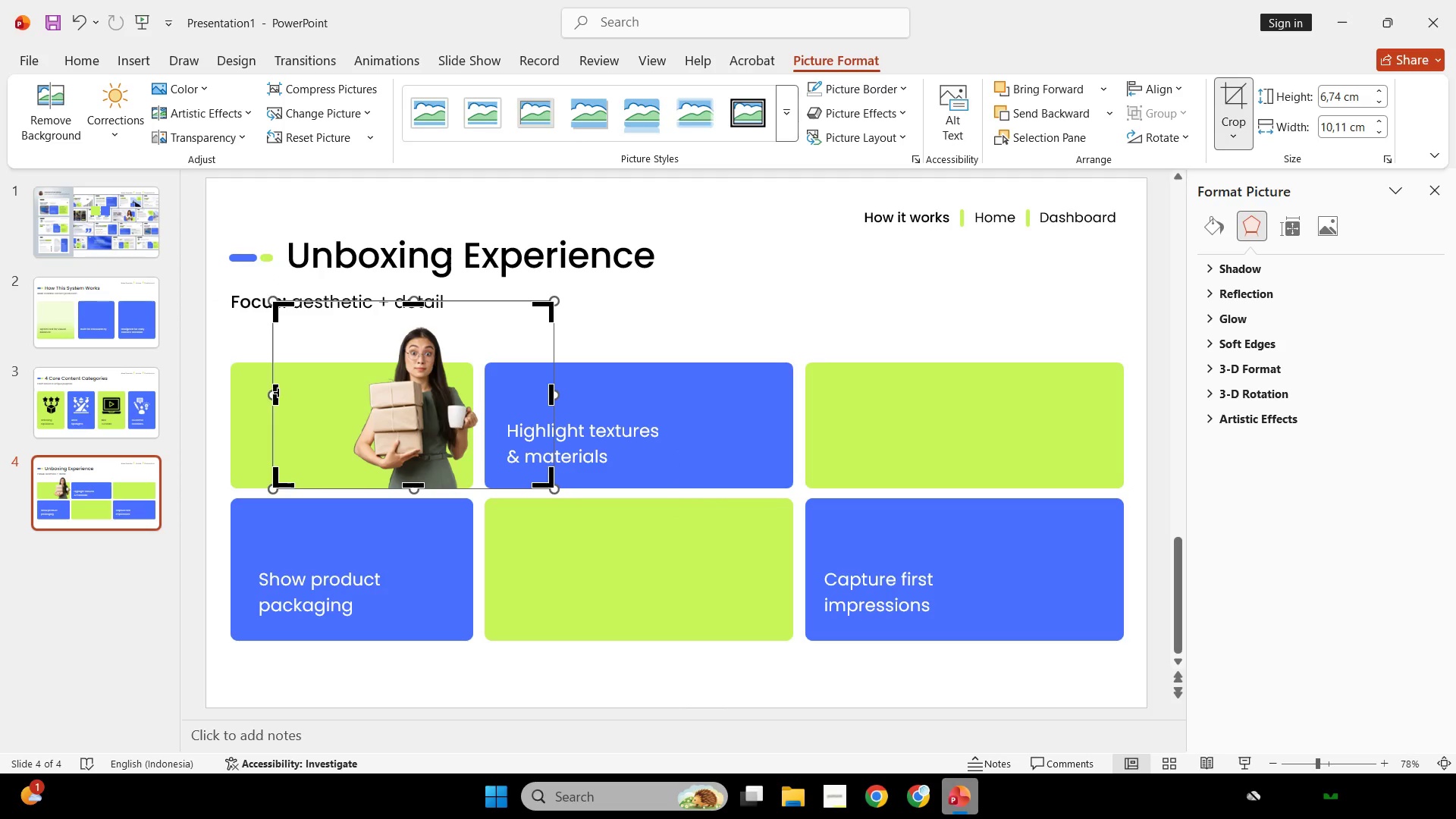 
left_click_drag(start_coordinate=[279, 390], to_coordinate=[296, 394])
 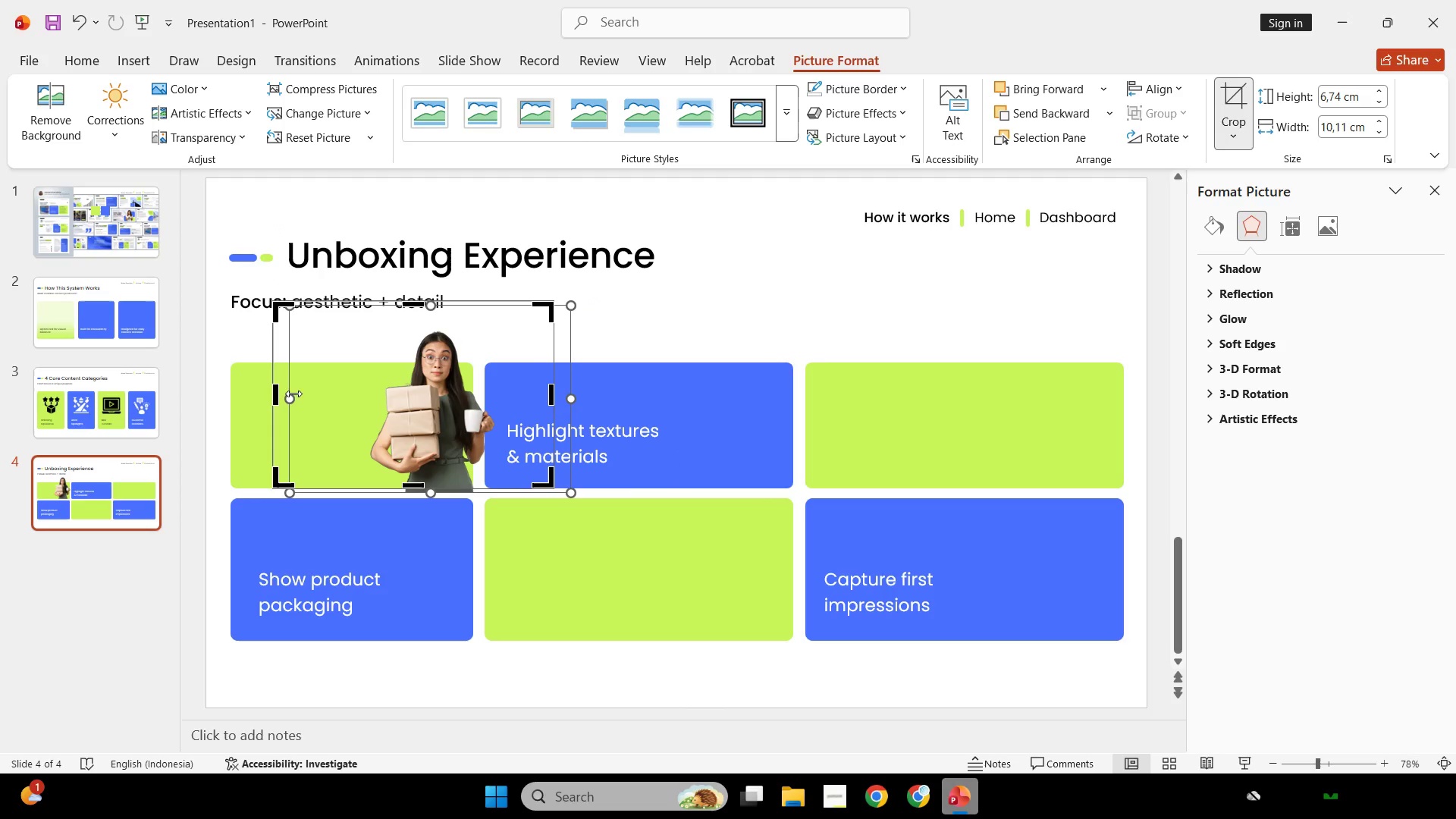 
key(Control+Z)
 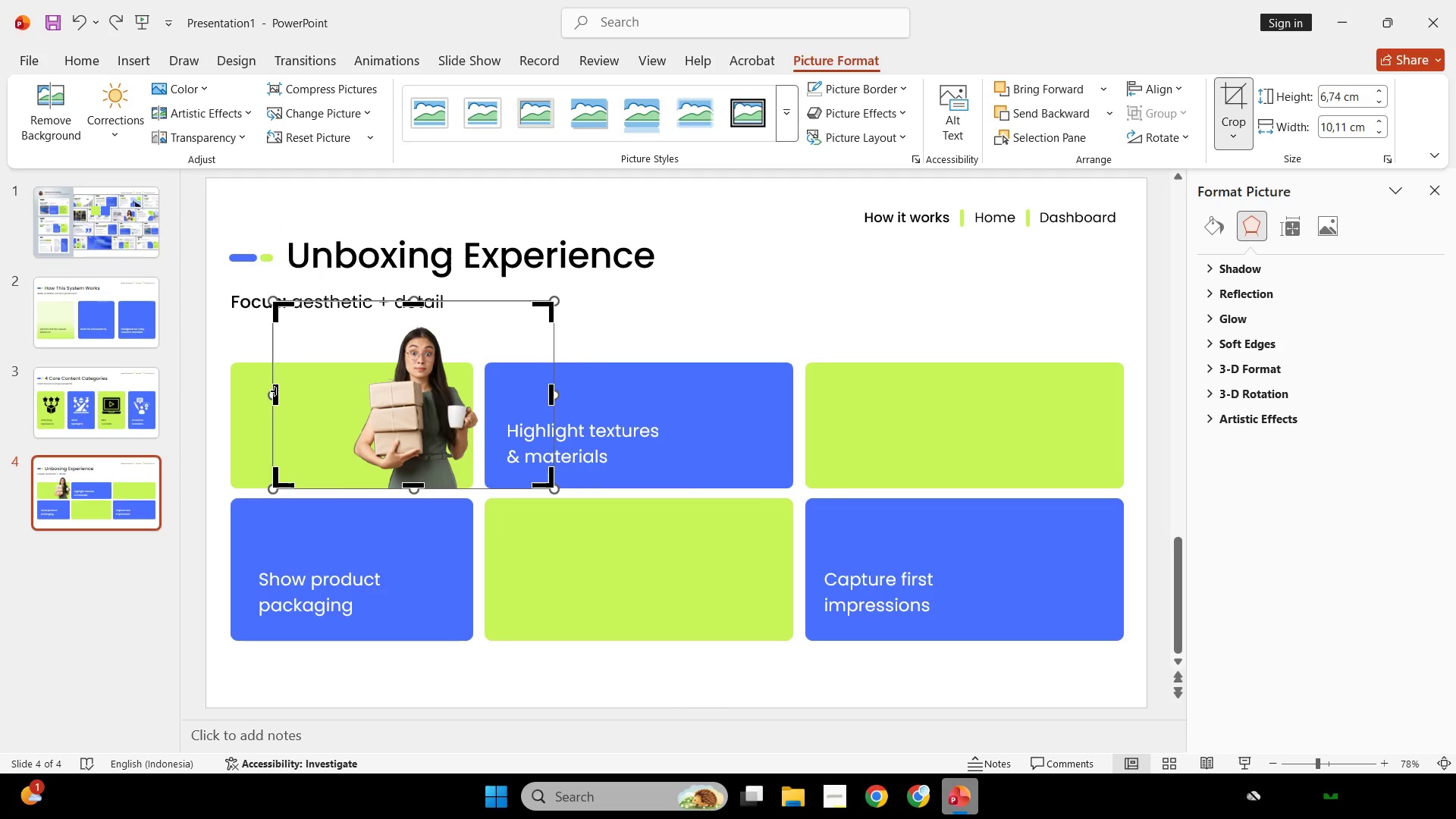 
left_click_drag(start_coordinate=[275, 391], to_coordinate=[350, 440])
 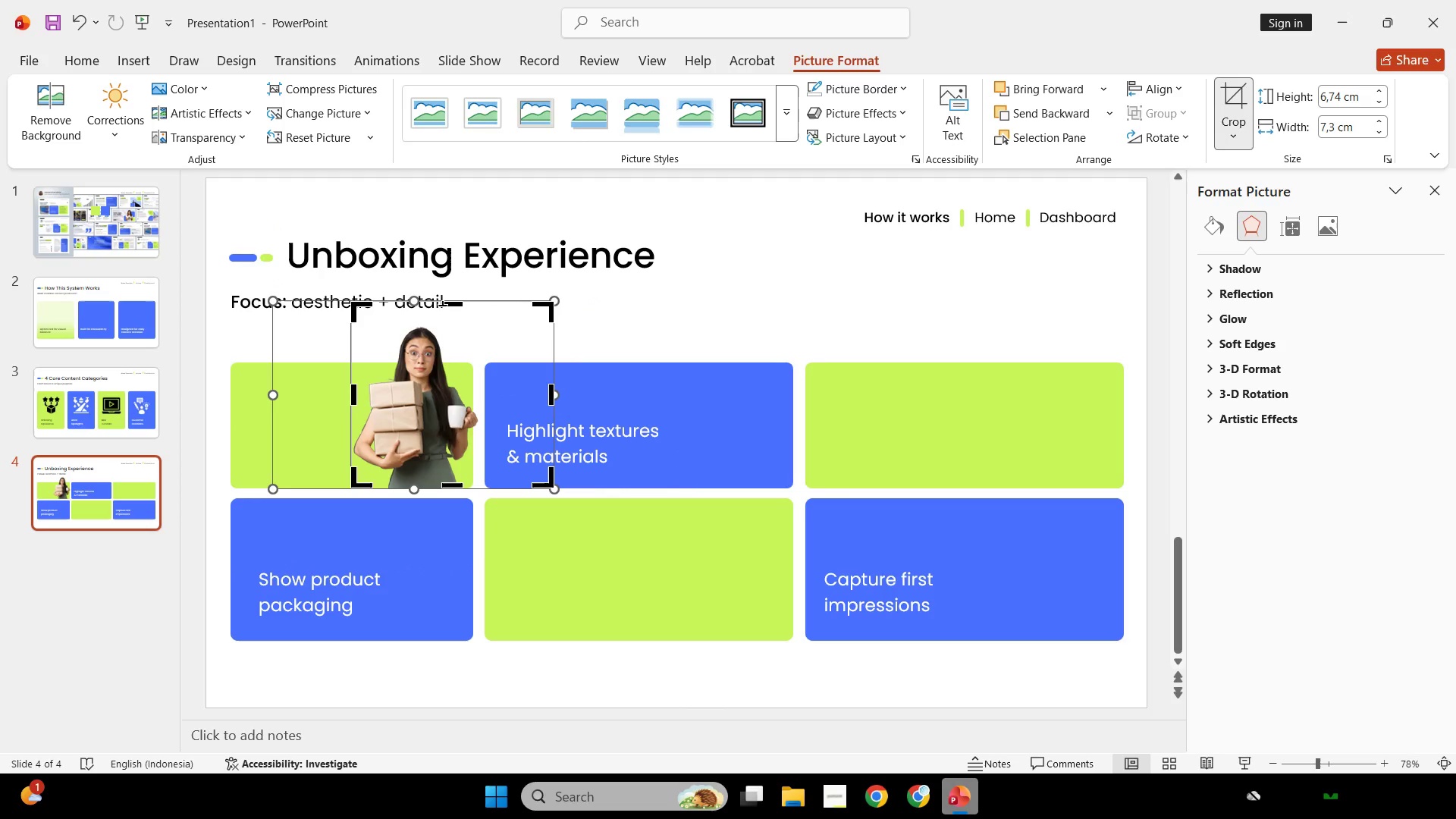 
left_click_drag(start_coordinate=[447, 304], to_coordinate=[460, 325])
 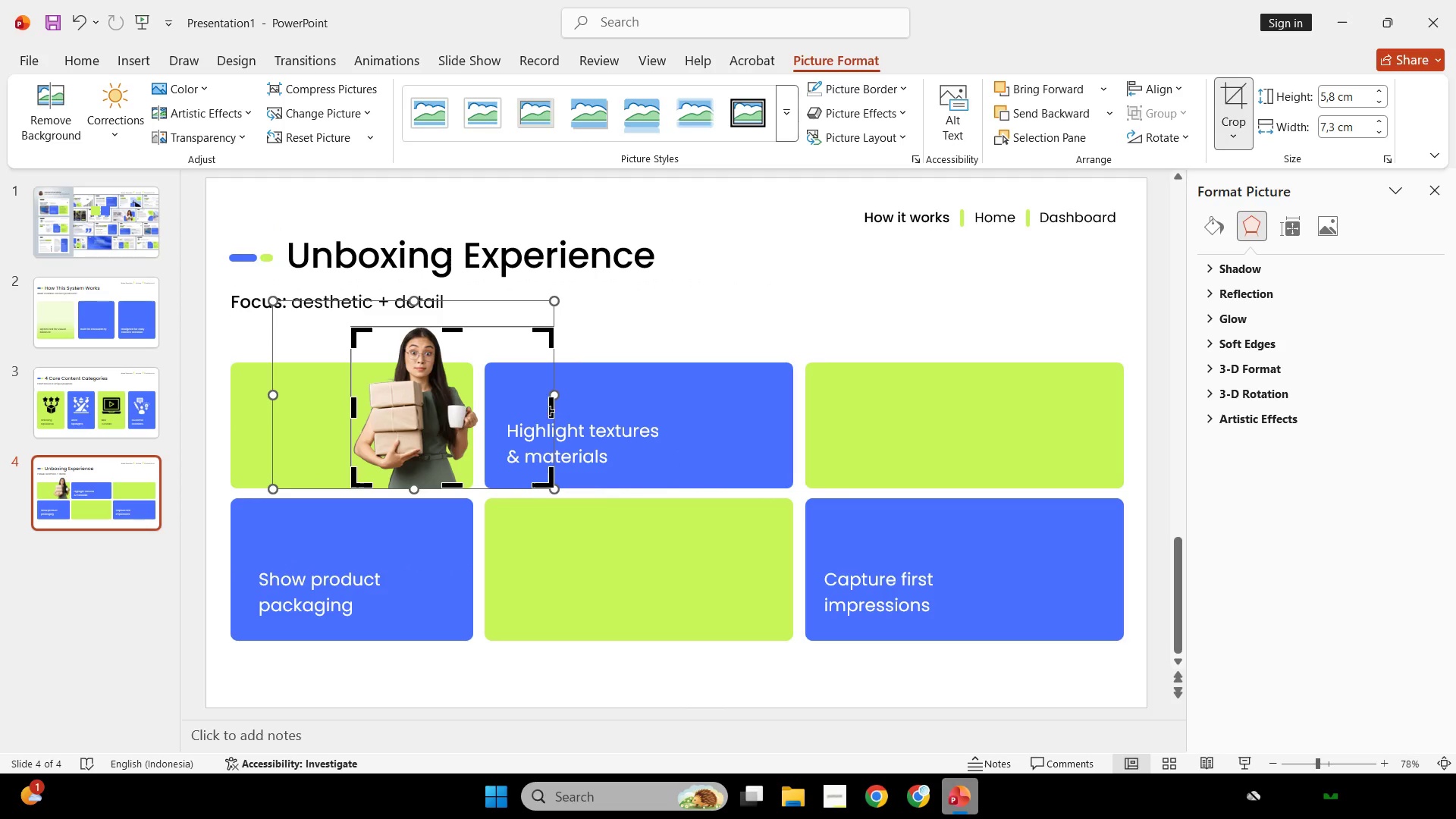 